 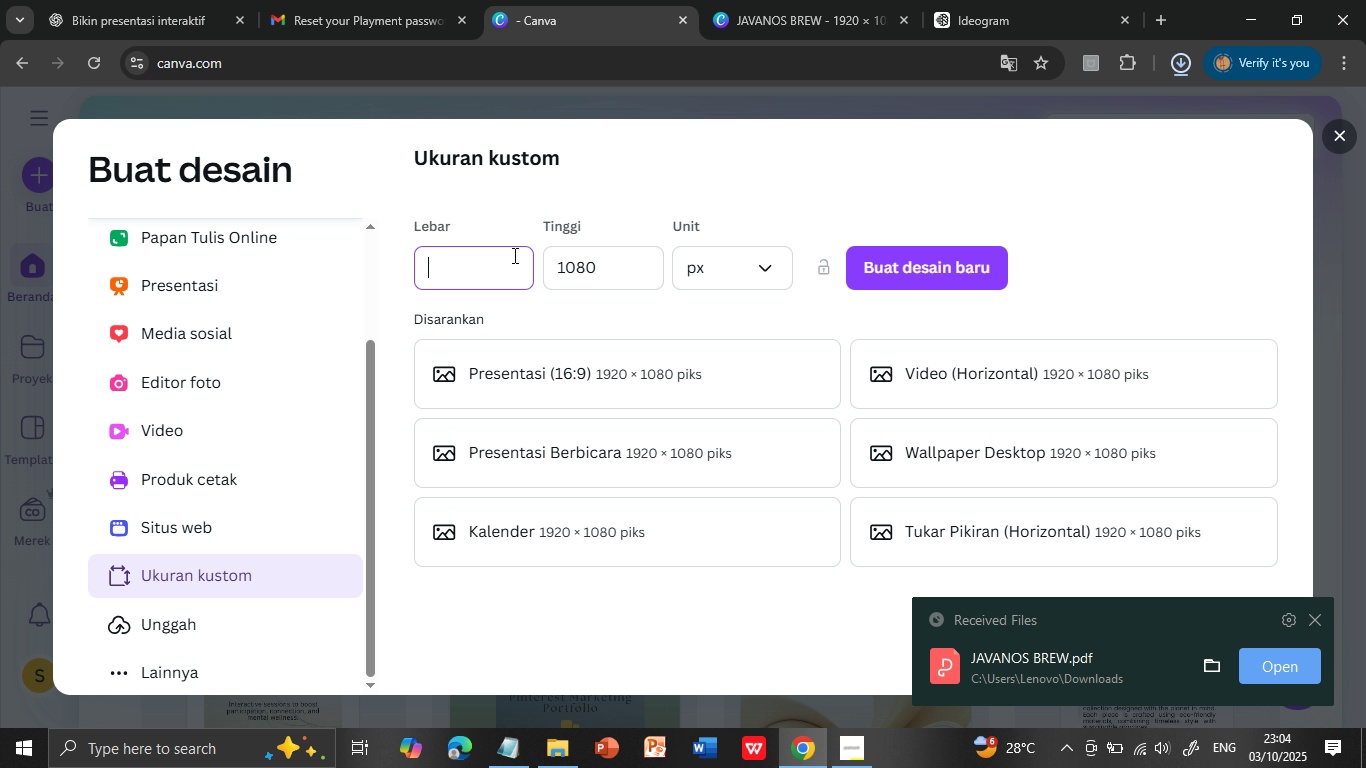 
left_click_drag(start_coordinate=[605, 264], to_coordinate=[547, 266])
 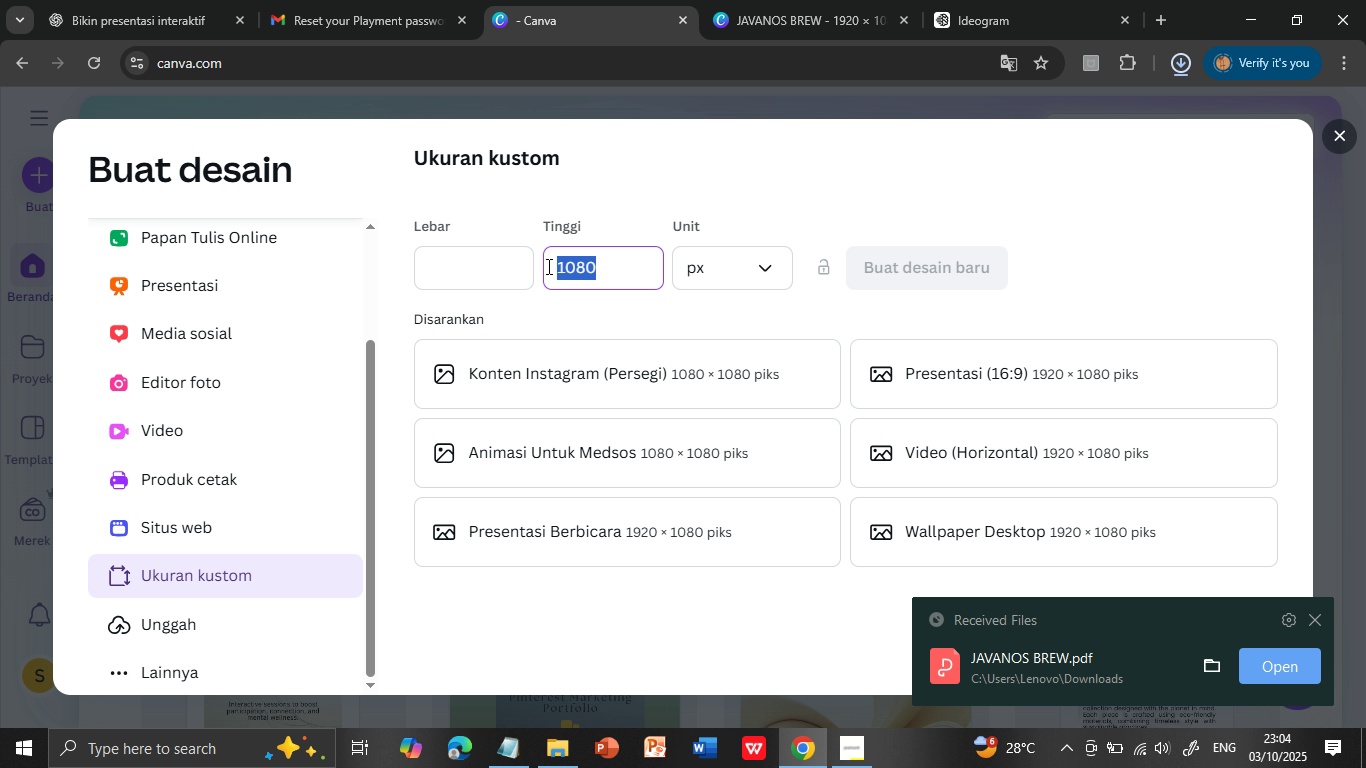 
key(Delete)
 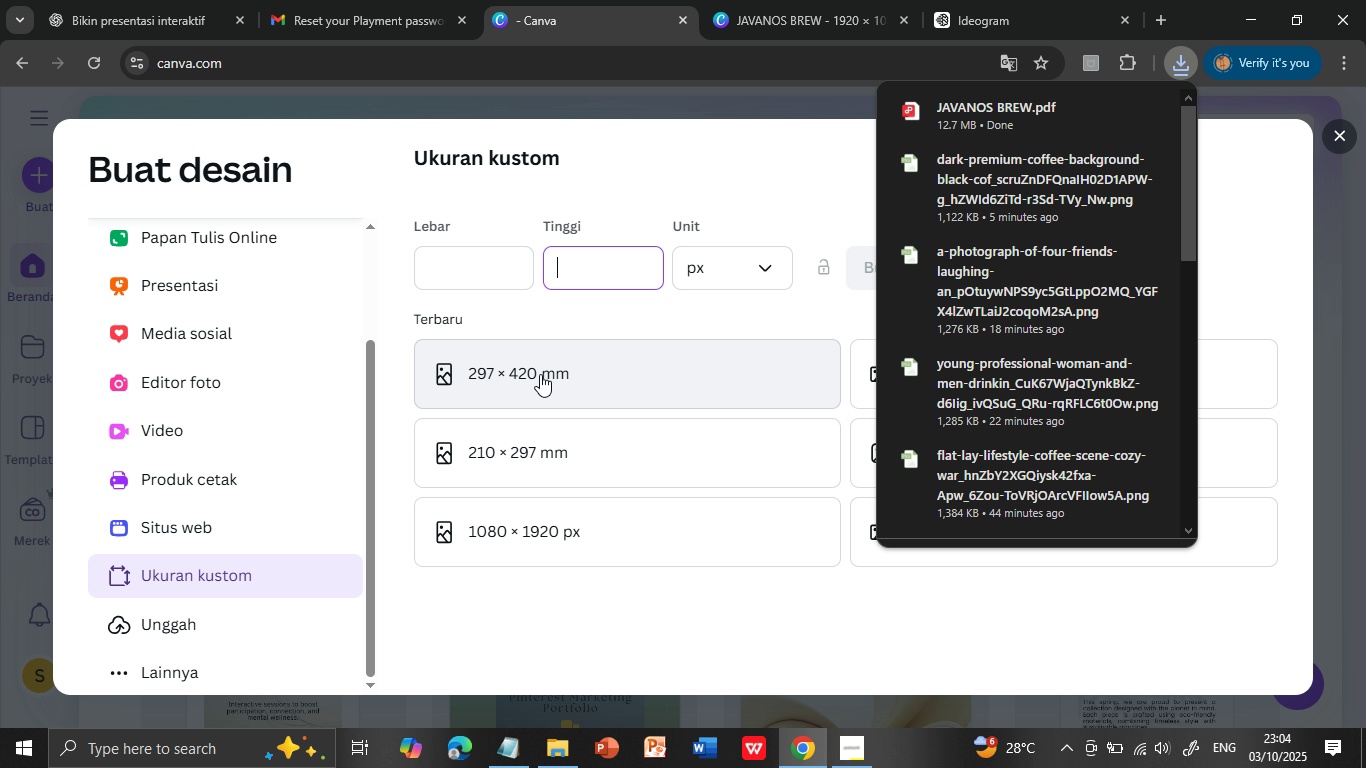 
left_click([540, 374])
 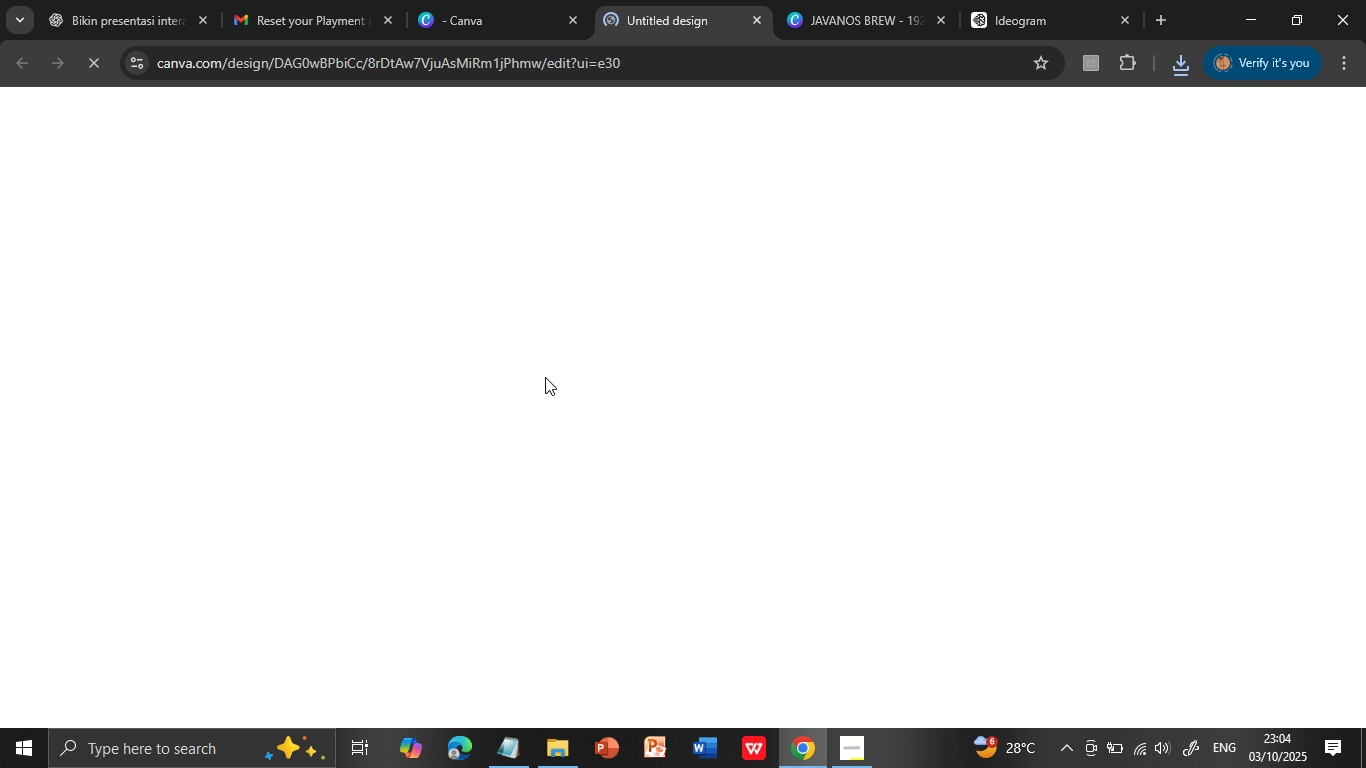 
wait(8.3)
 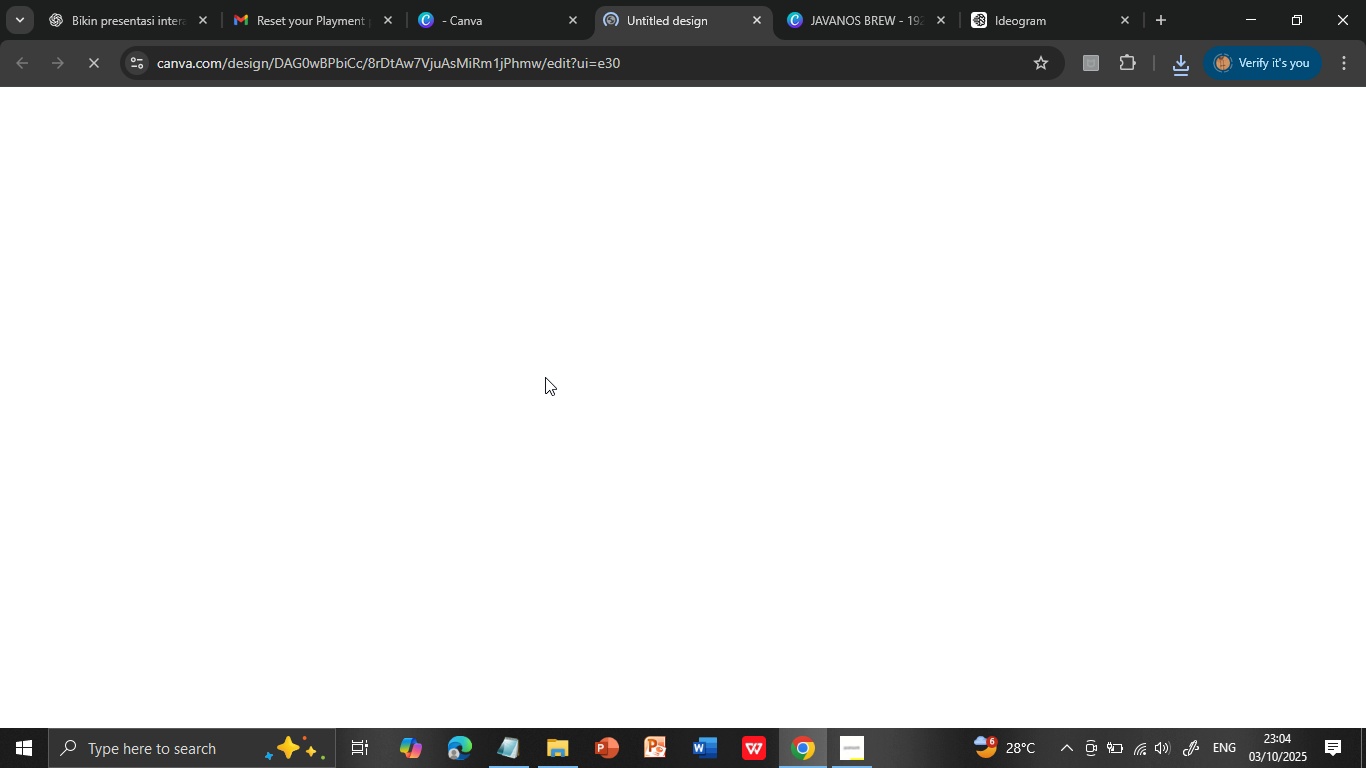 
left_click([508, 749])
 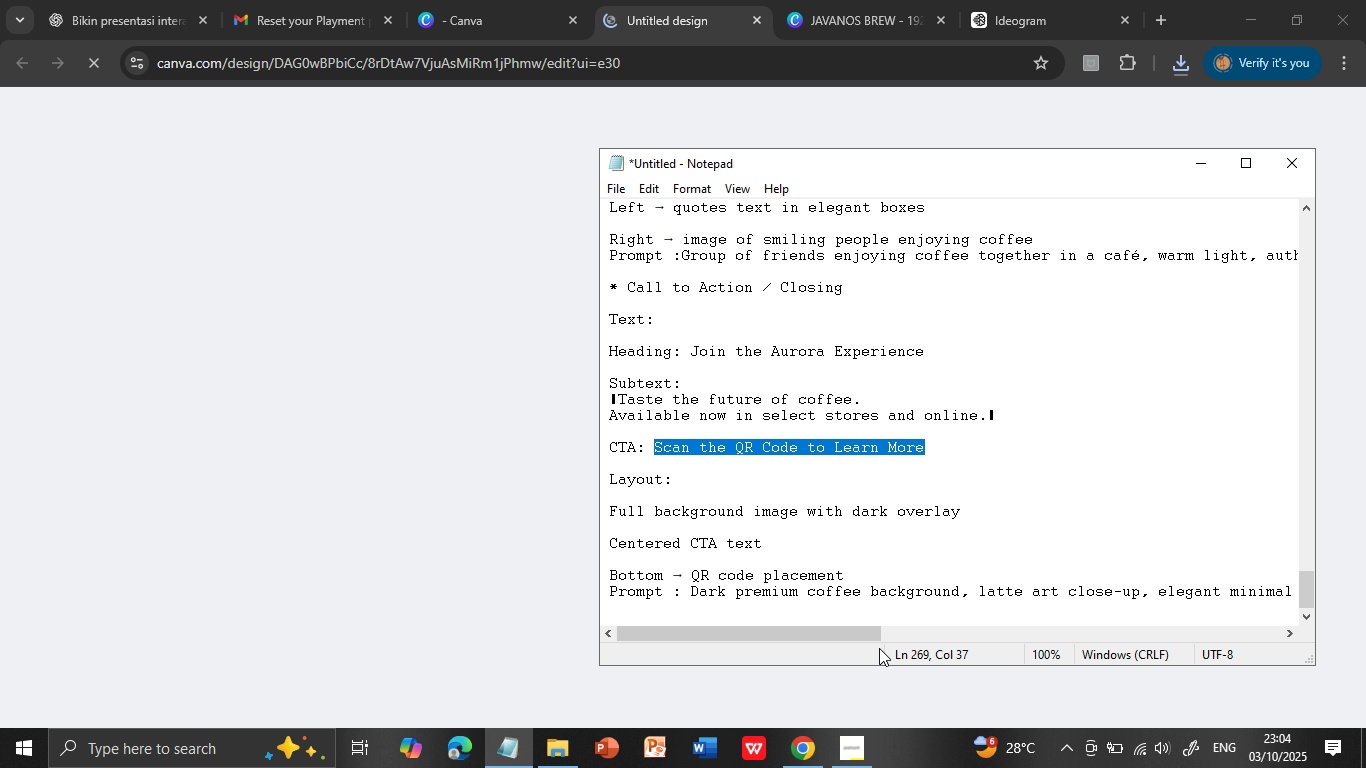 
left_click_drag(start_coordinate=[869, 628], to_coordinate=[848, 626])
 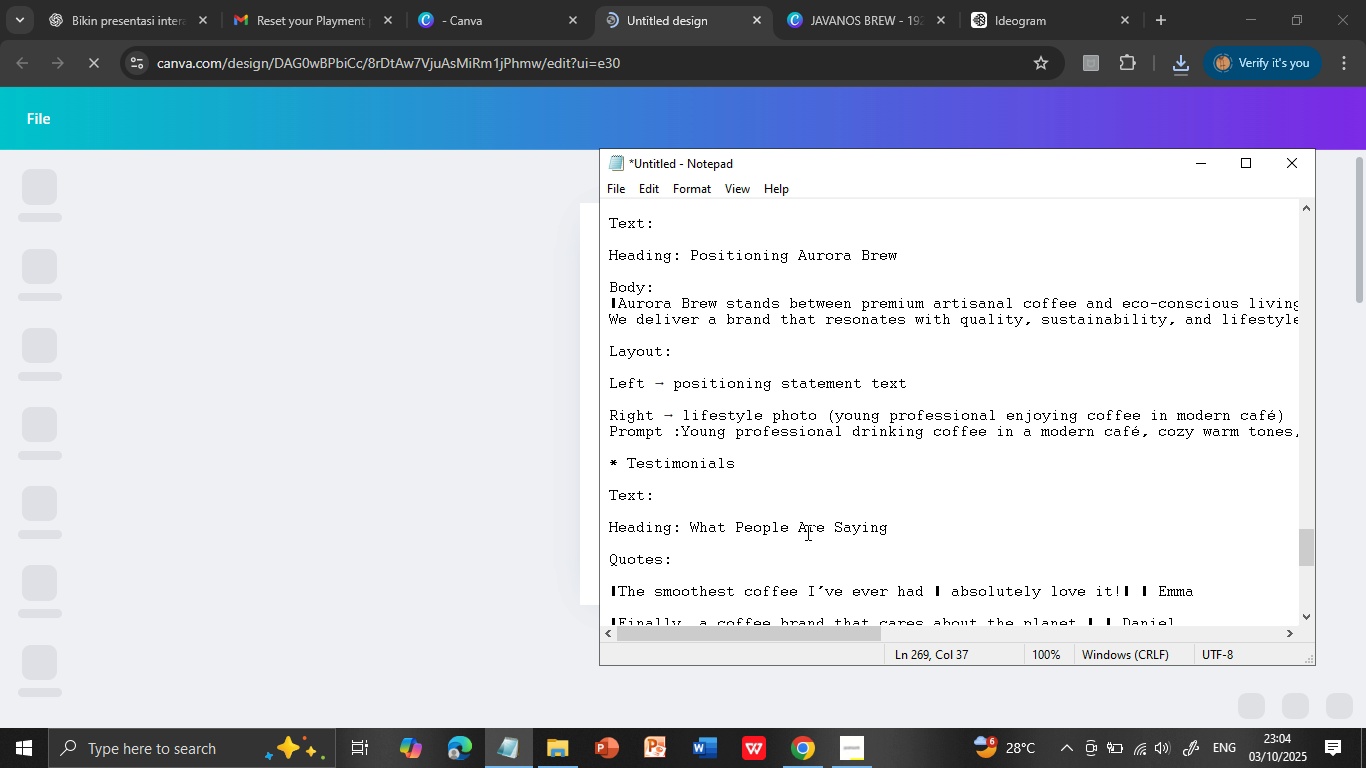 
scroll: coordinate [811, 530], scroll_direction: up, amount: 38.0
 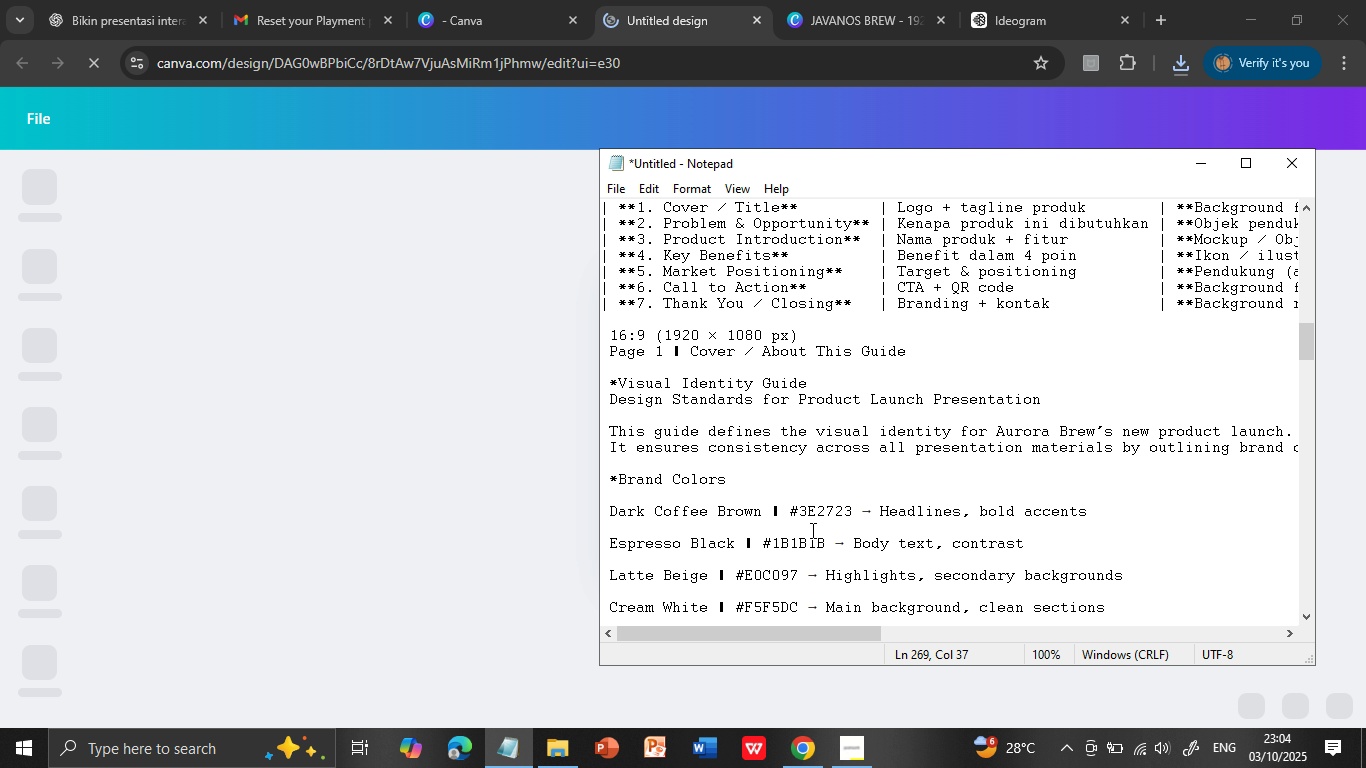 
scroll: coordinate [811, 530], scroll_direction: down, amount: 11.0
 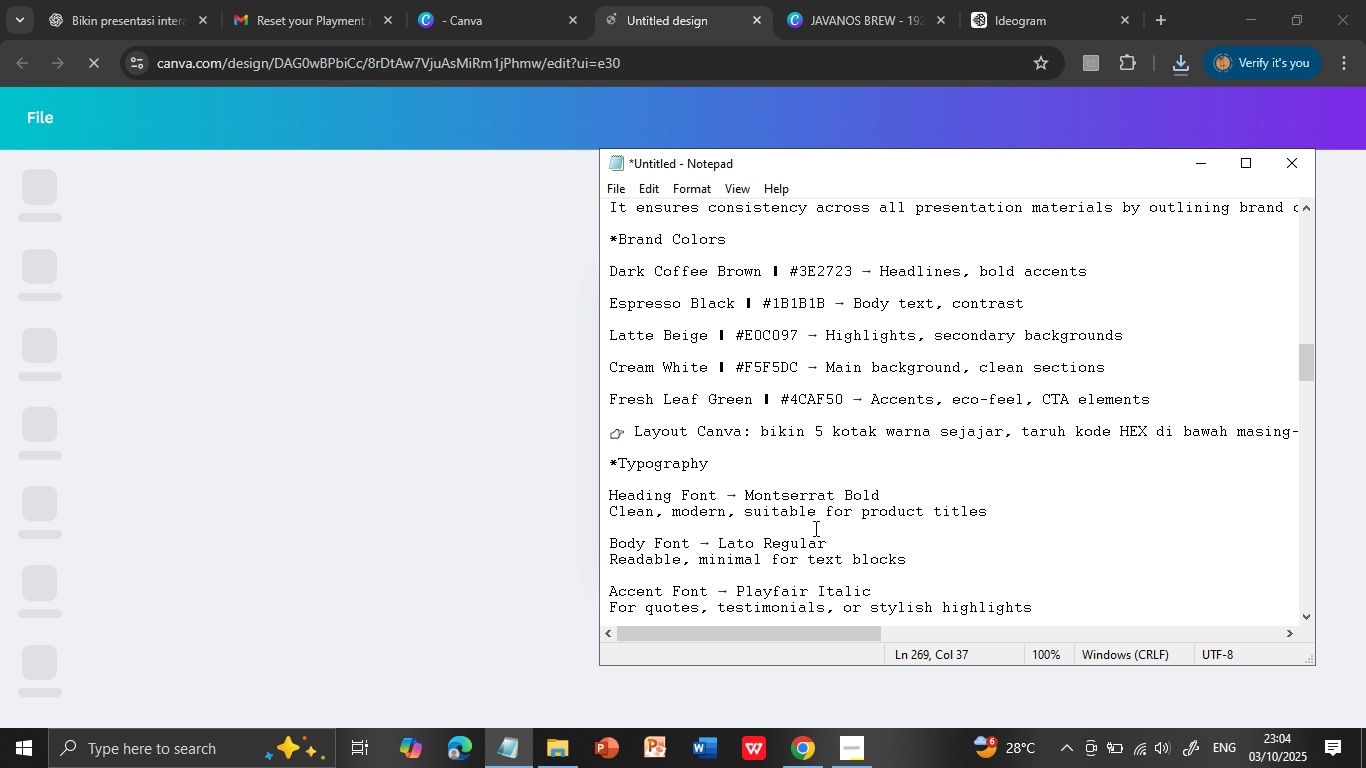 
scroll: coordinate [814, 528], scroll_direction: up, amount: 1.0
 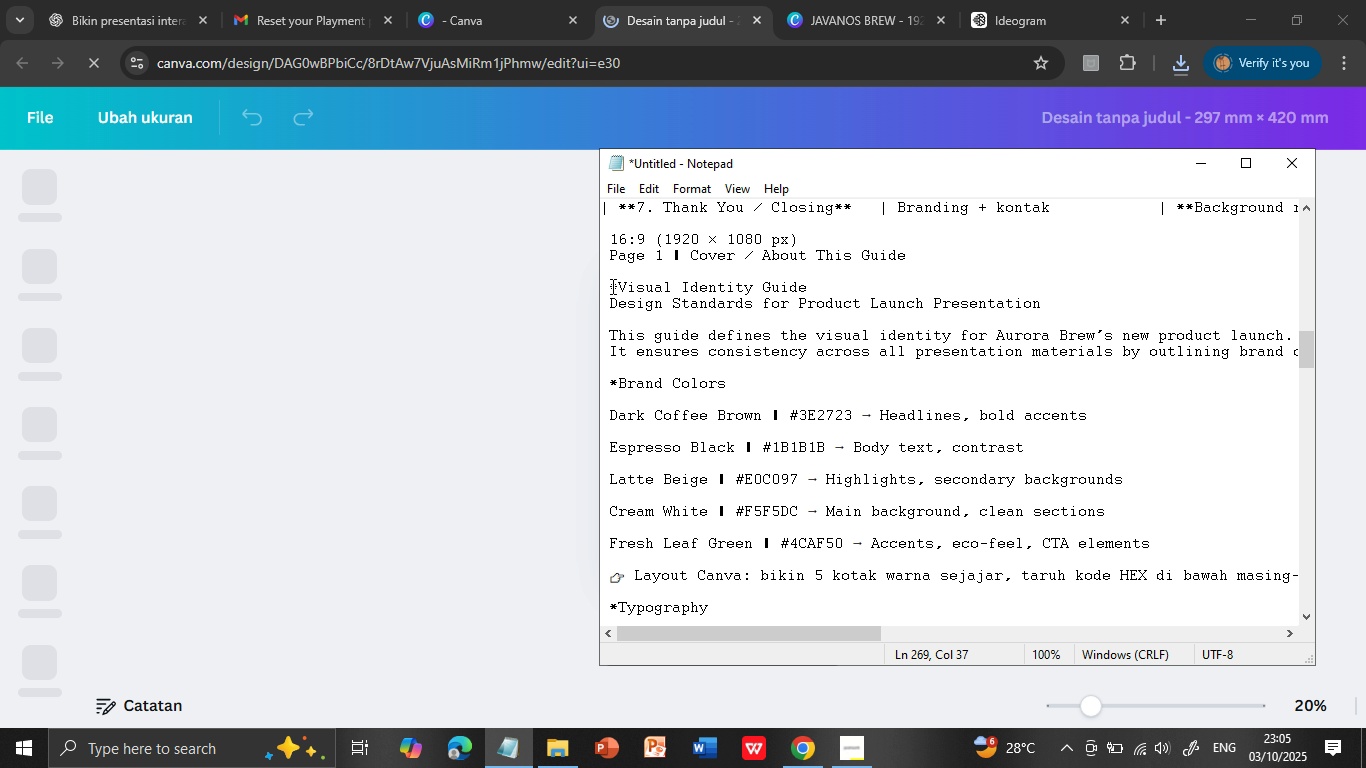 
left_click_drag(start_coordinate=[611, 286], to_coordinate=[1040, 317])
 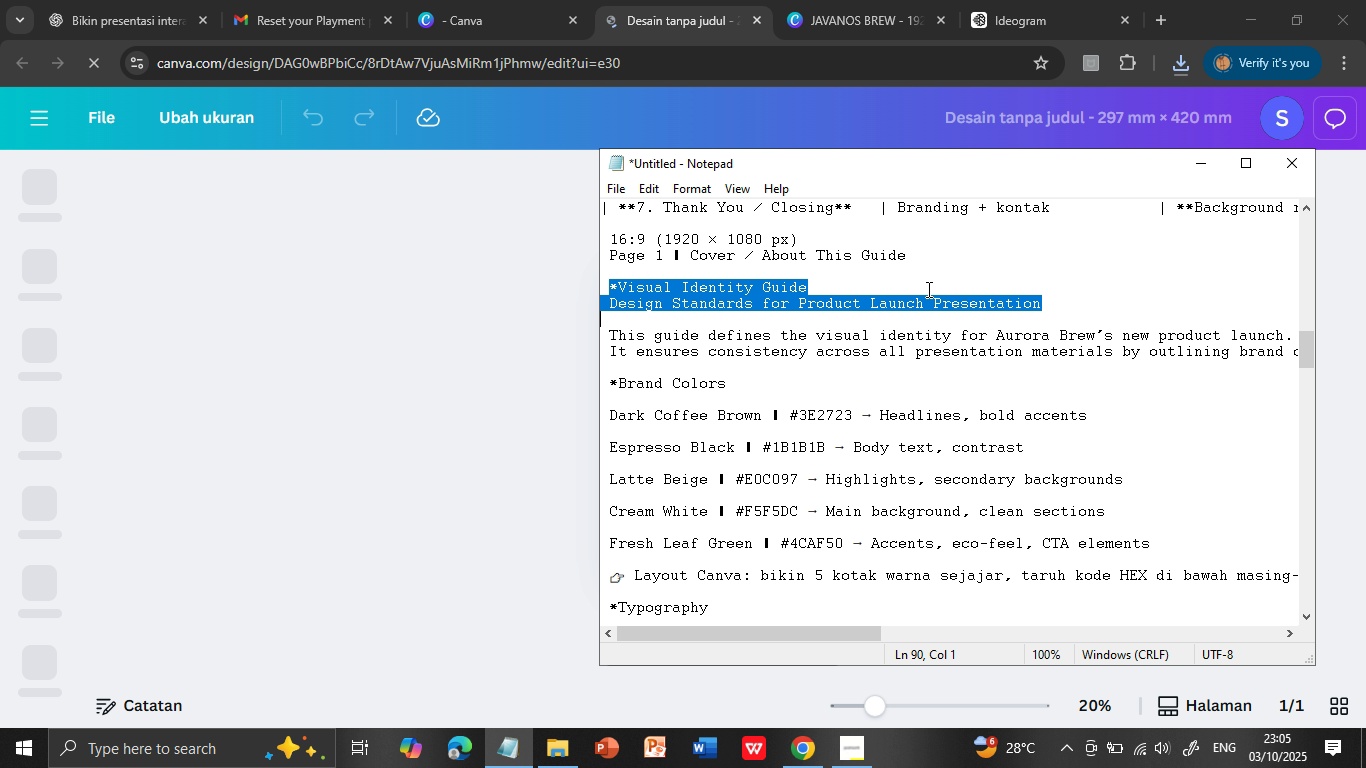 
left_click([927, 289])
 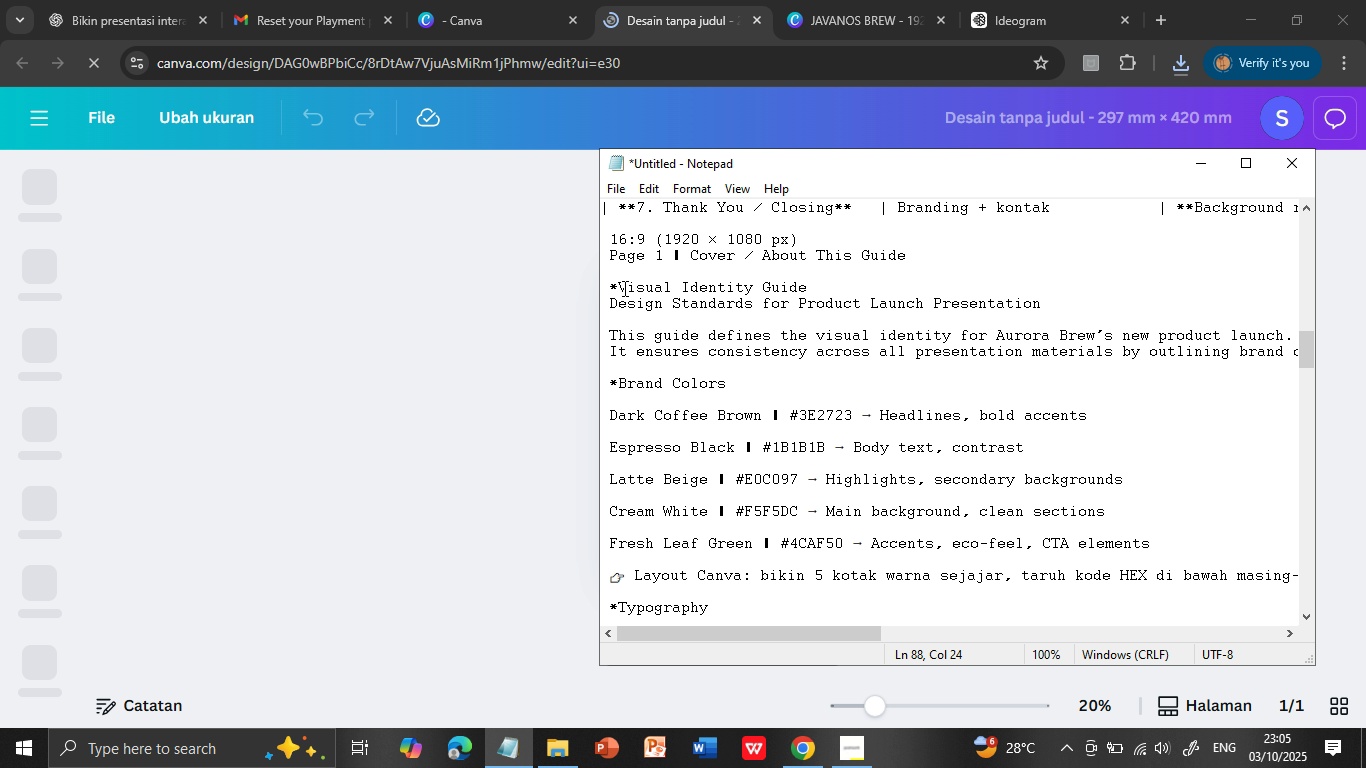 
left_click_drag(start_coordinate=[619, 288], to_coordinate=[812, 293])
 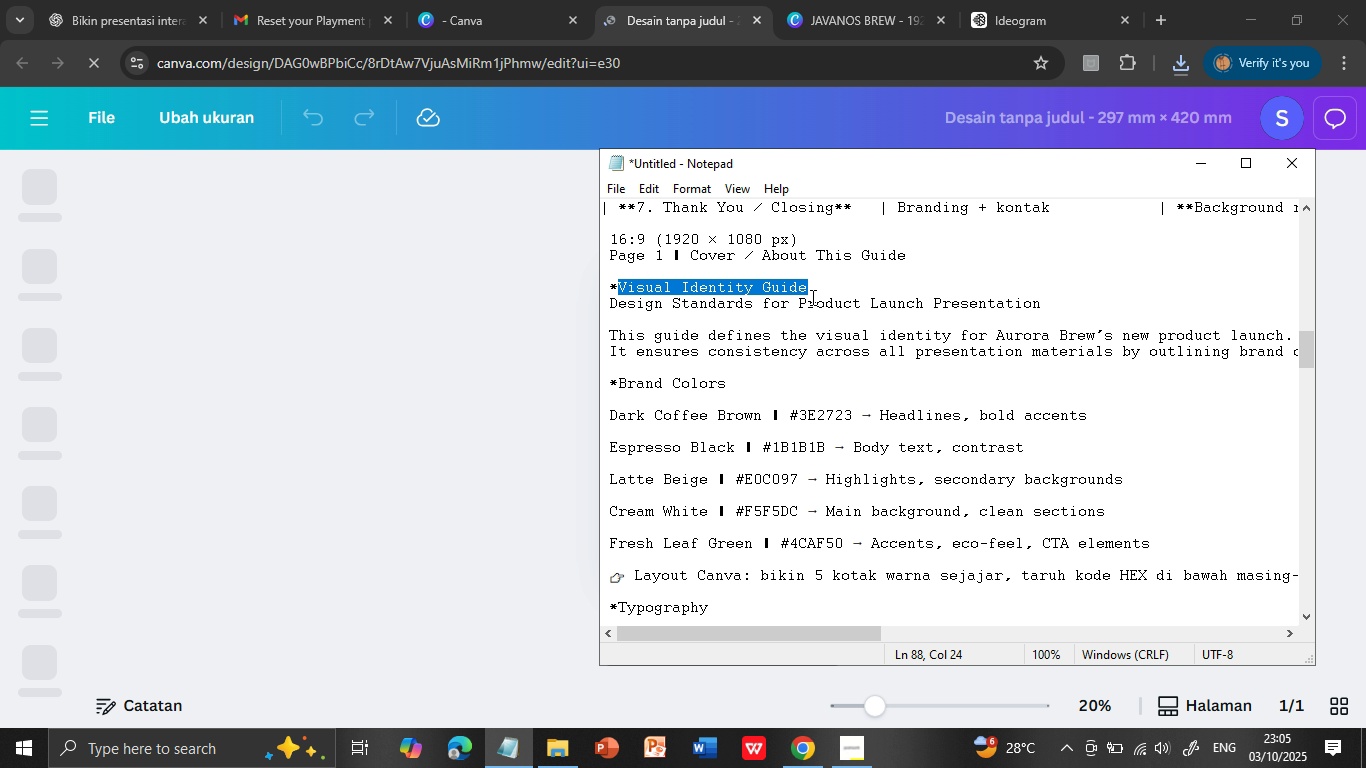 
key(Control+C)
 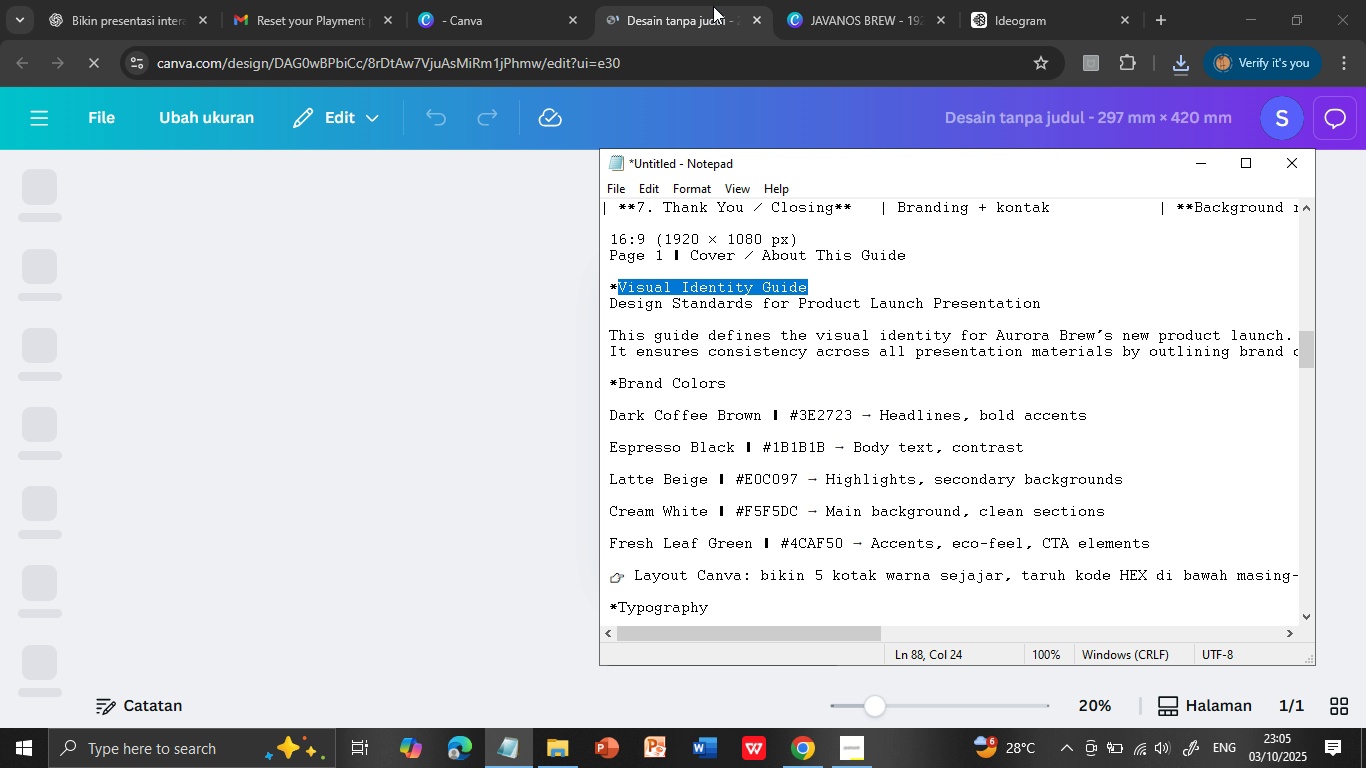 
left_click([698, 6])
 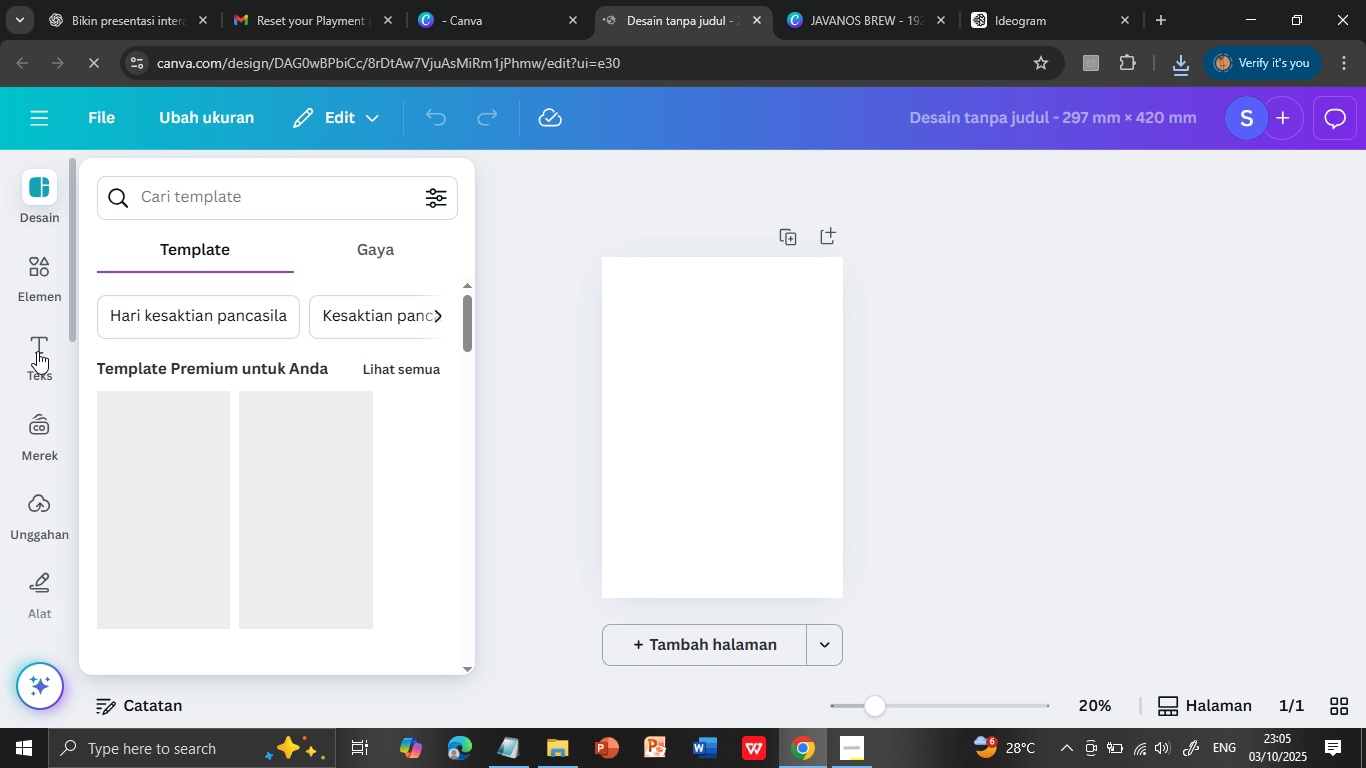 
wait(7.33)
 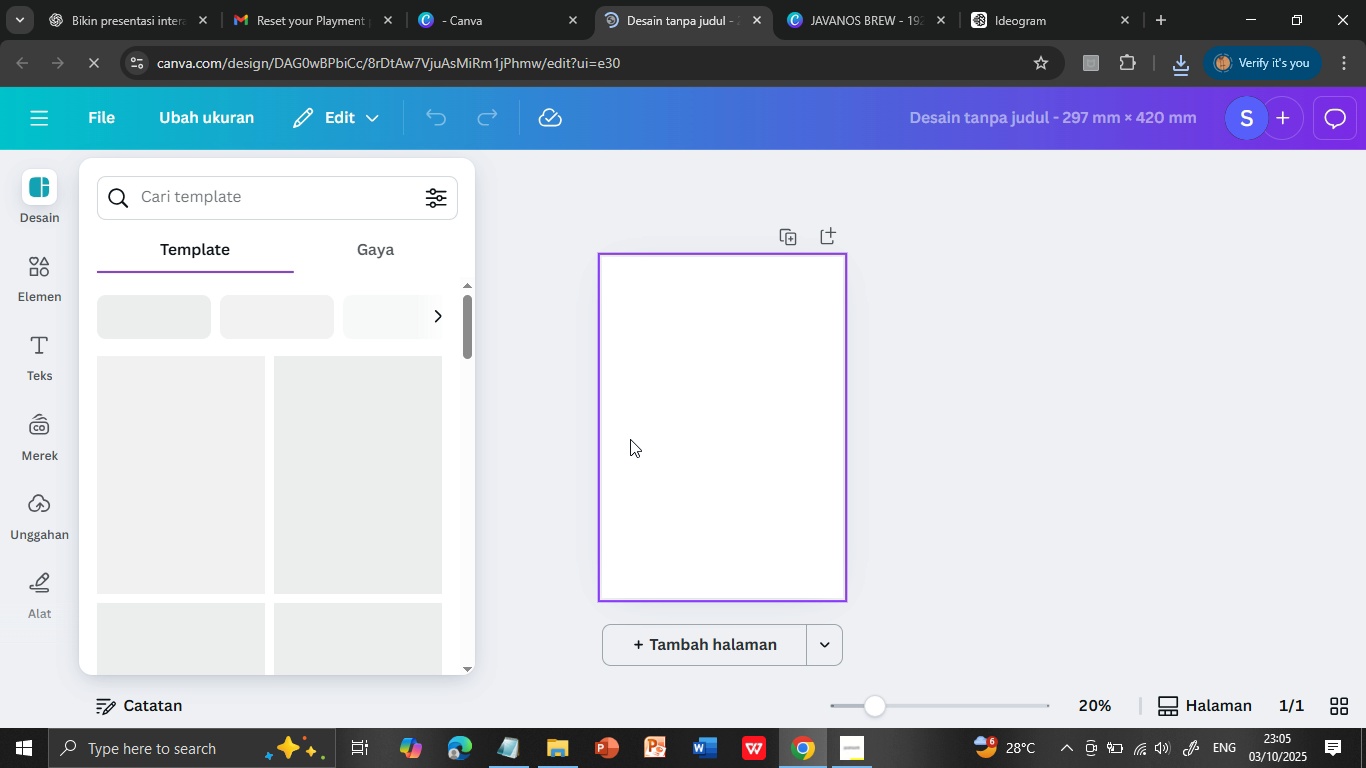 
left_click([37, 351])
 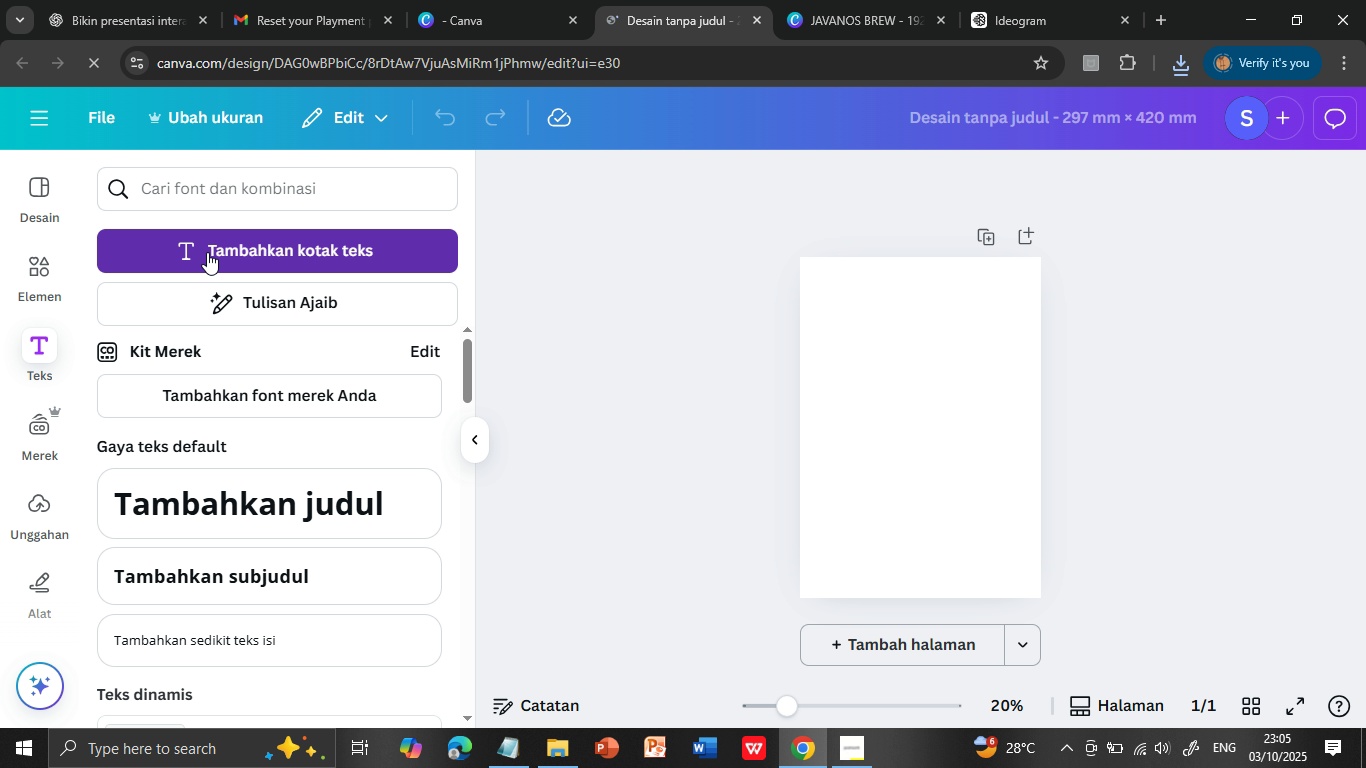 
left_click([231, 252])
 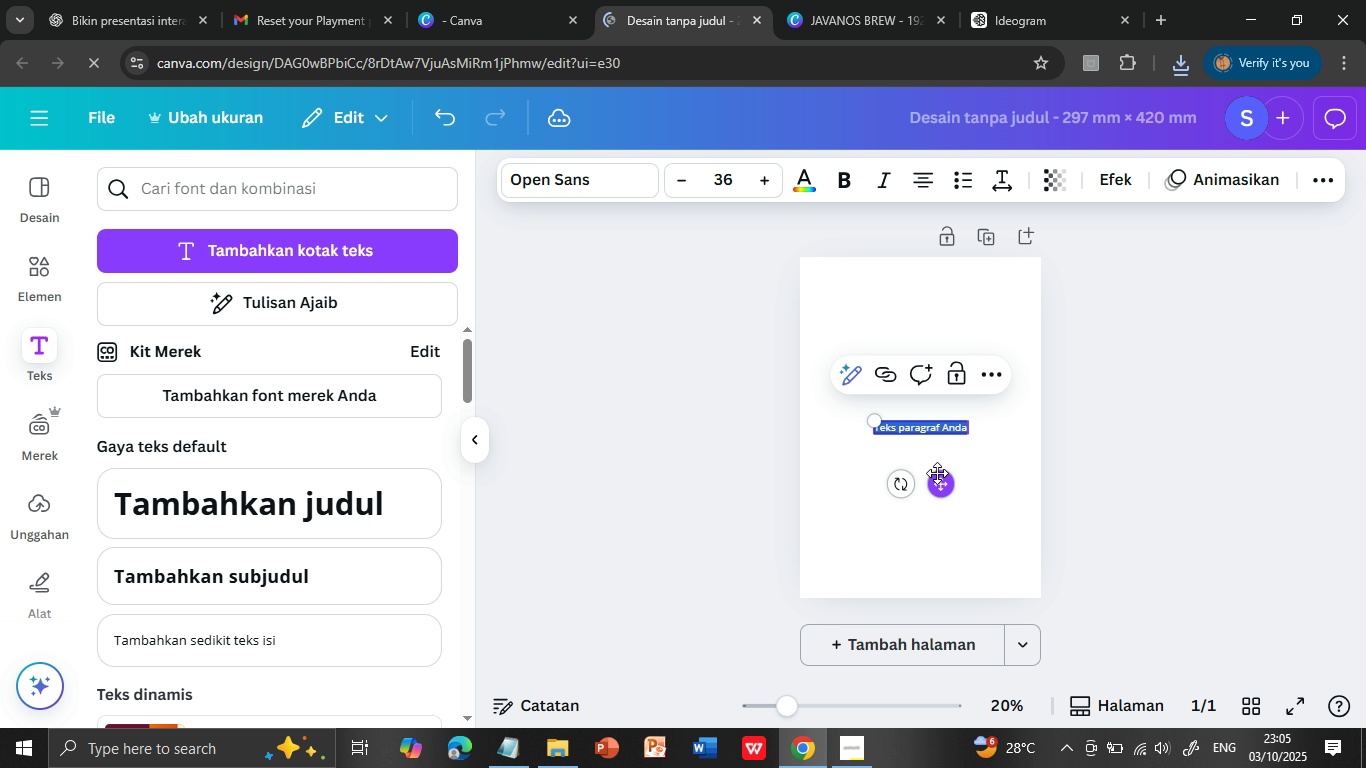 
left_click_drag(start_coordinate=[937, 481], to_coordinate=[887, 358])
 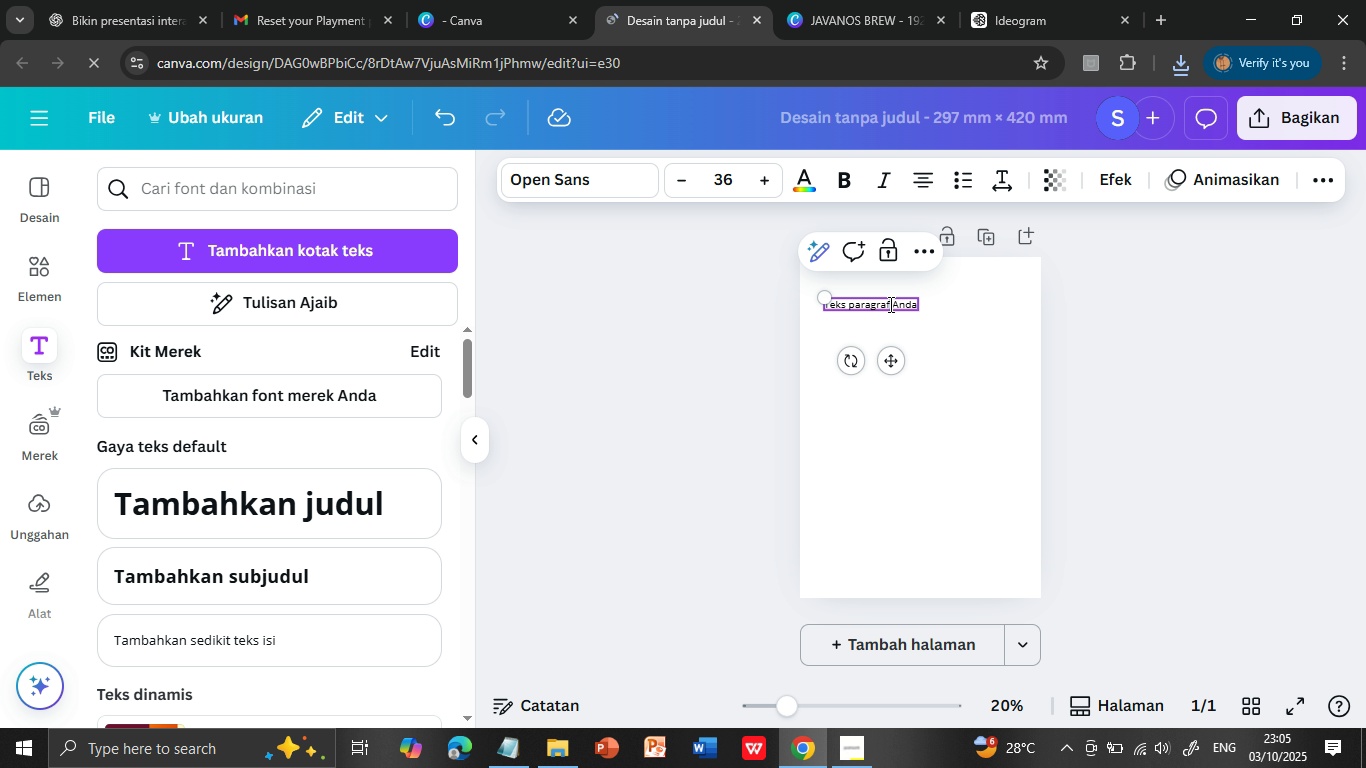 
double_click([889, 304])
 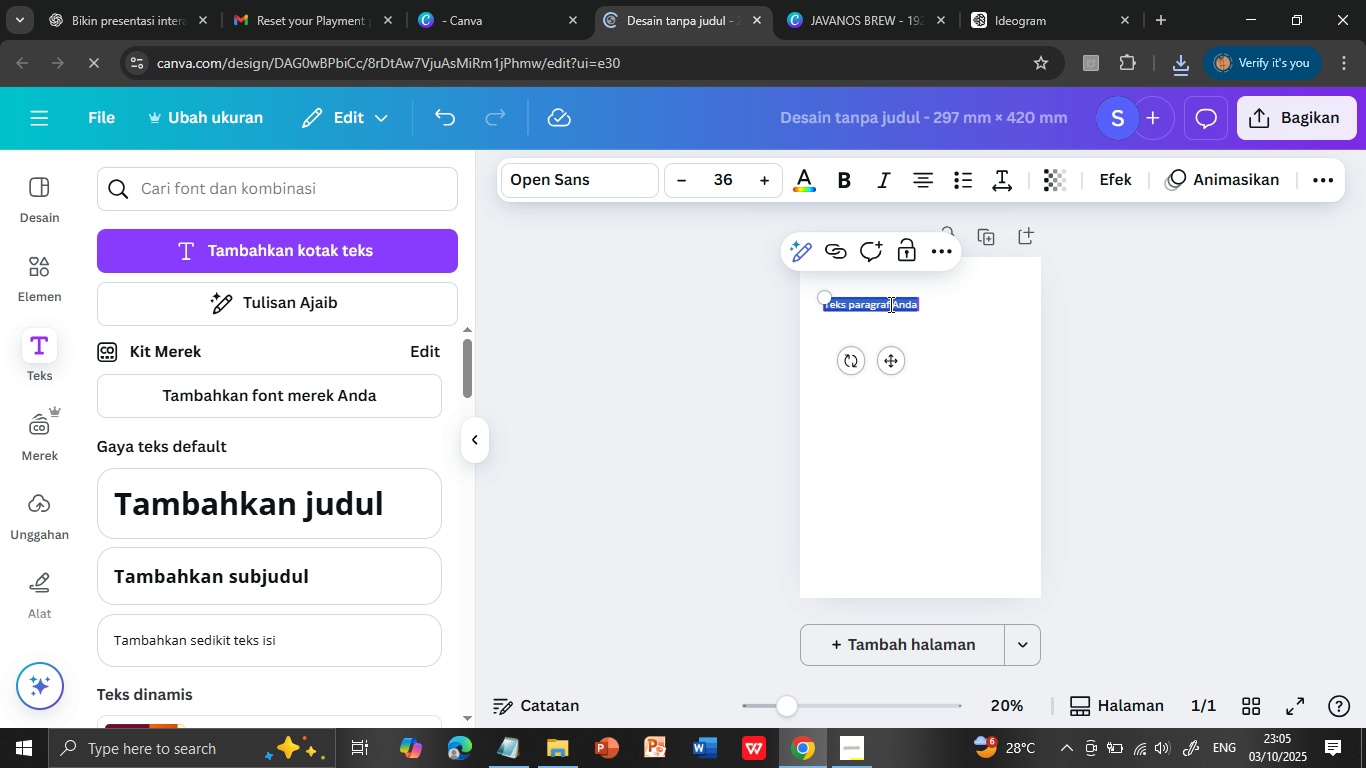 
triple_click([889, 304])
 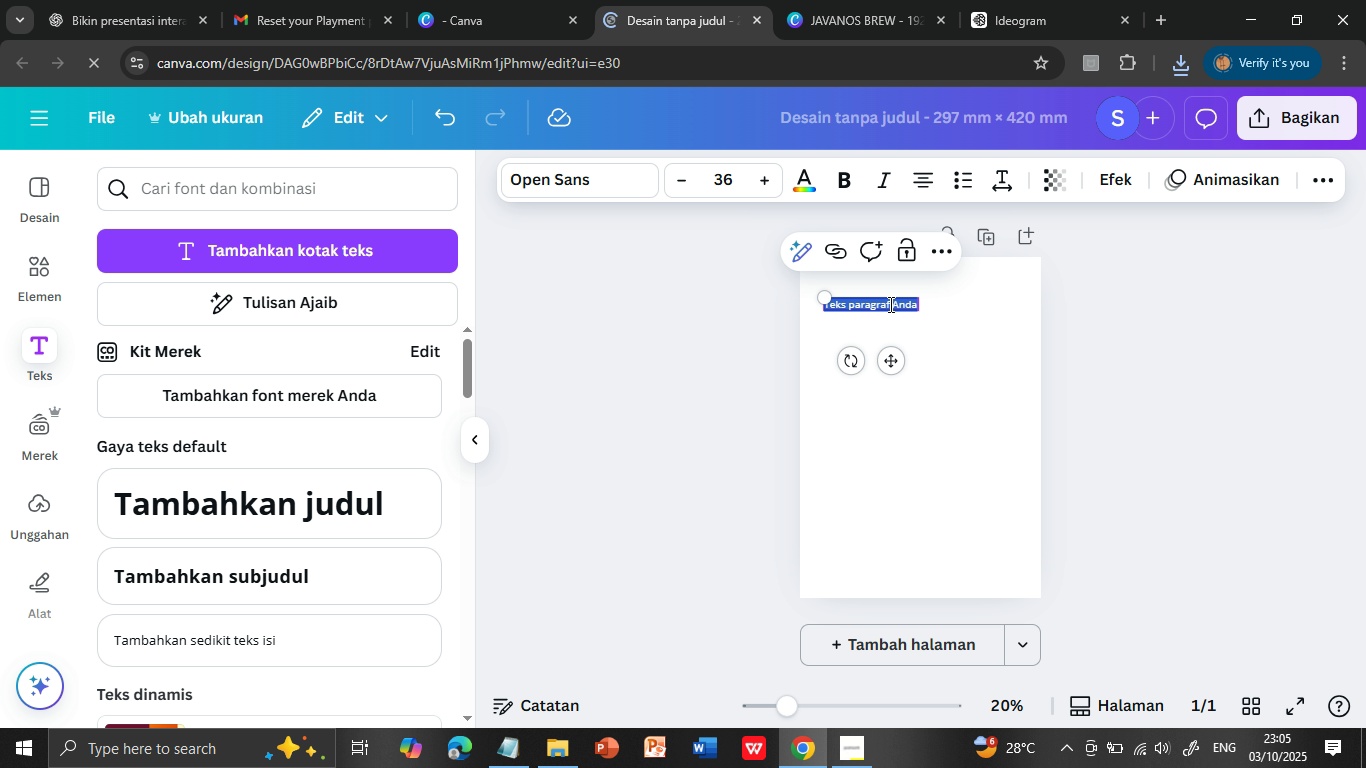 
key(Control+V)
 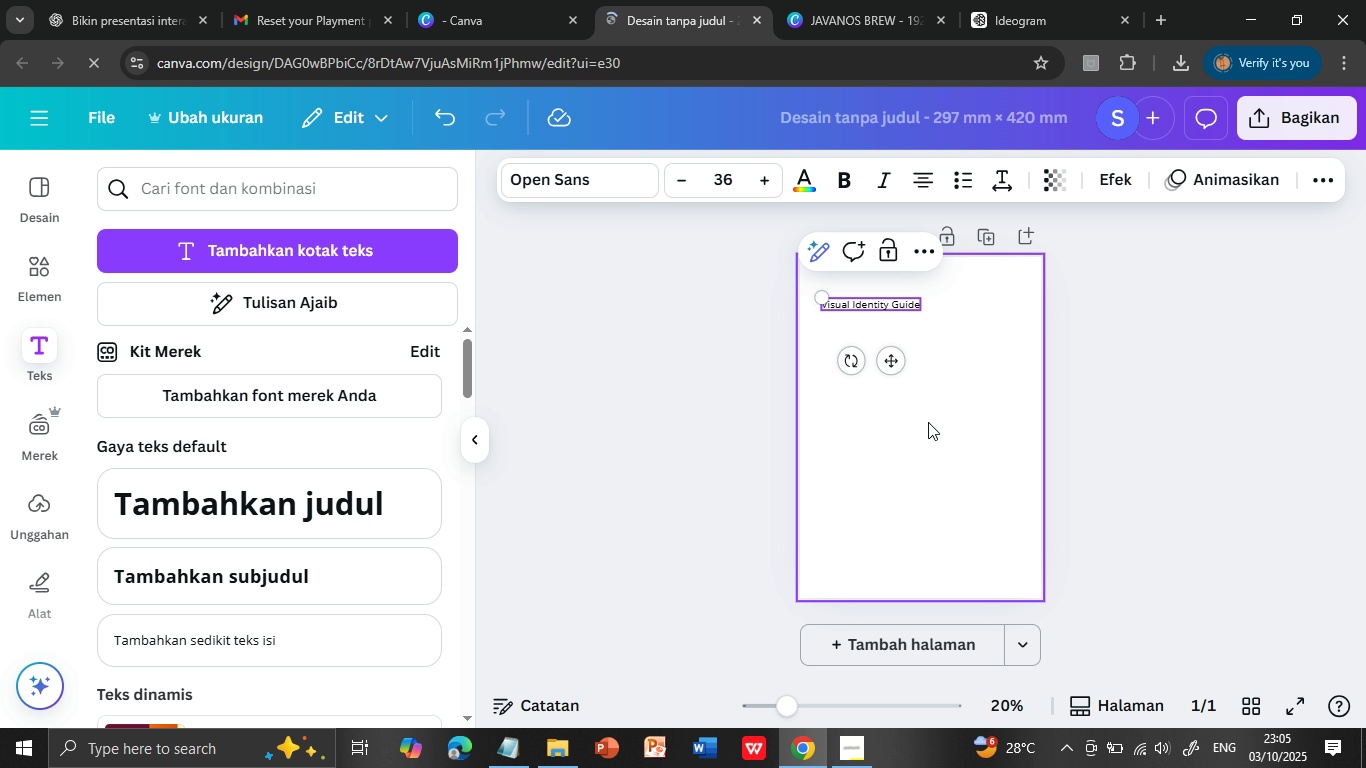 
left_click([922, 422])
 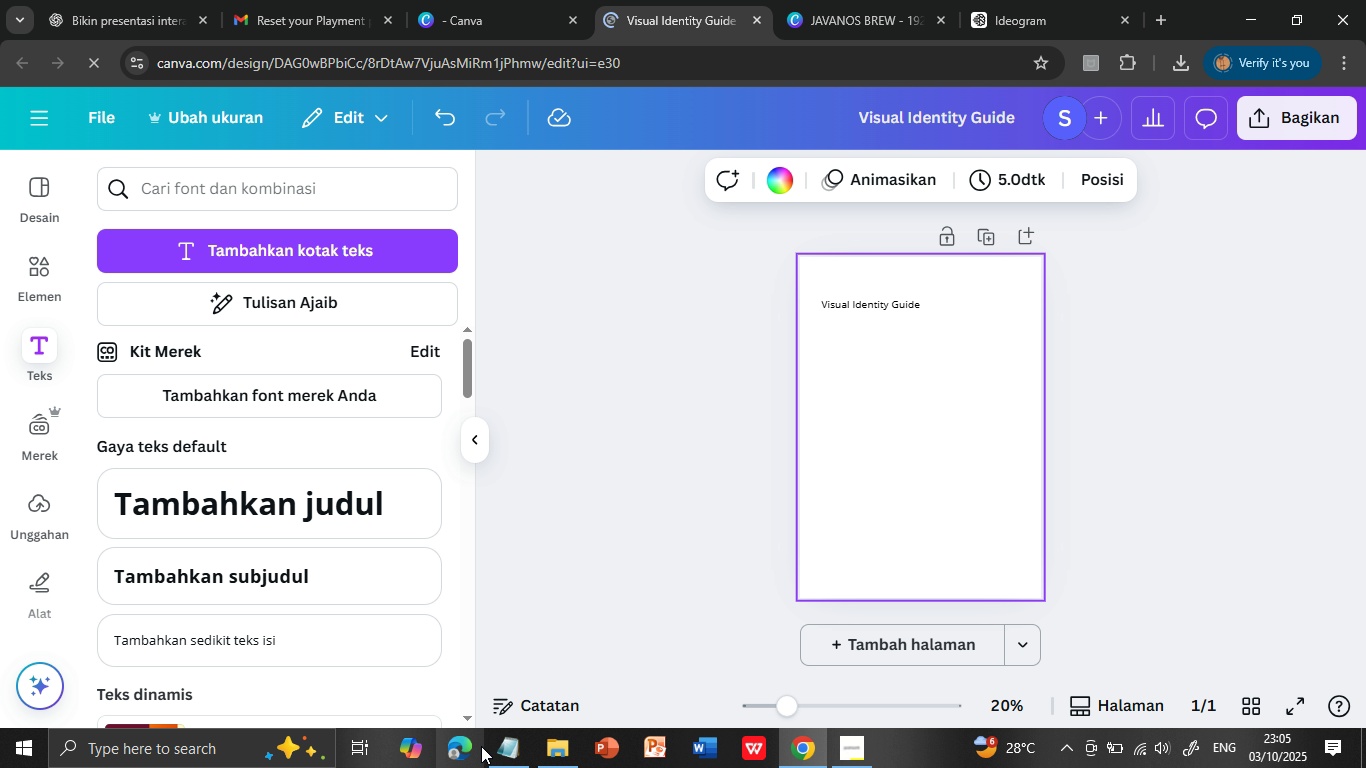 
left_click([326, 253])
 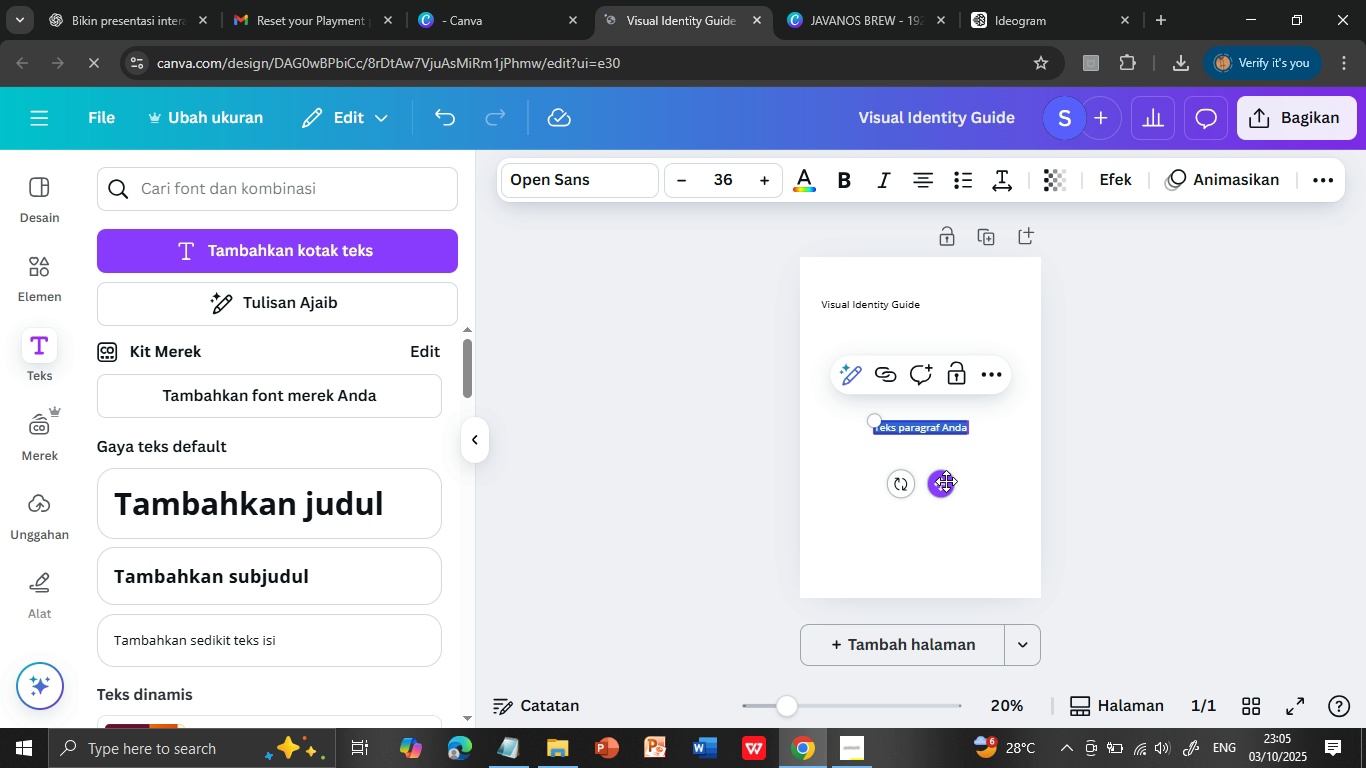 
left_click_drag(start_coordinate=[946, 481], to_coordinate=[891, 381])
 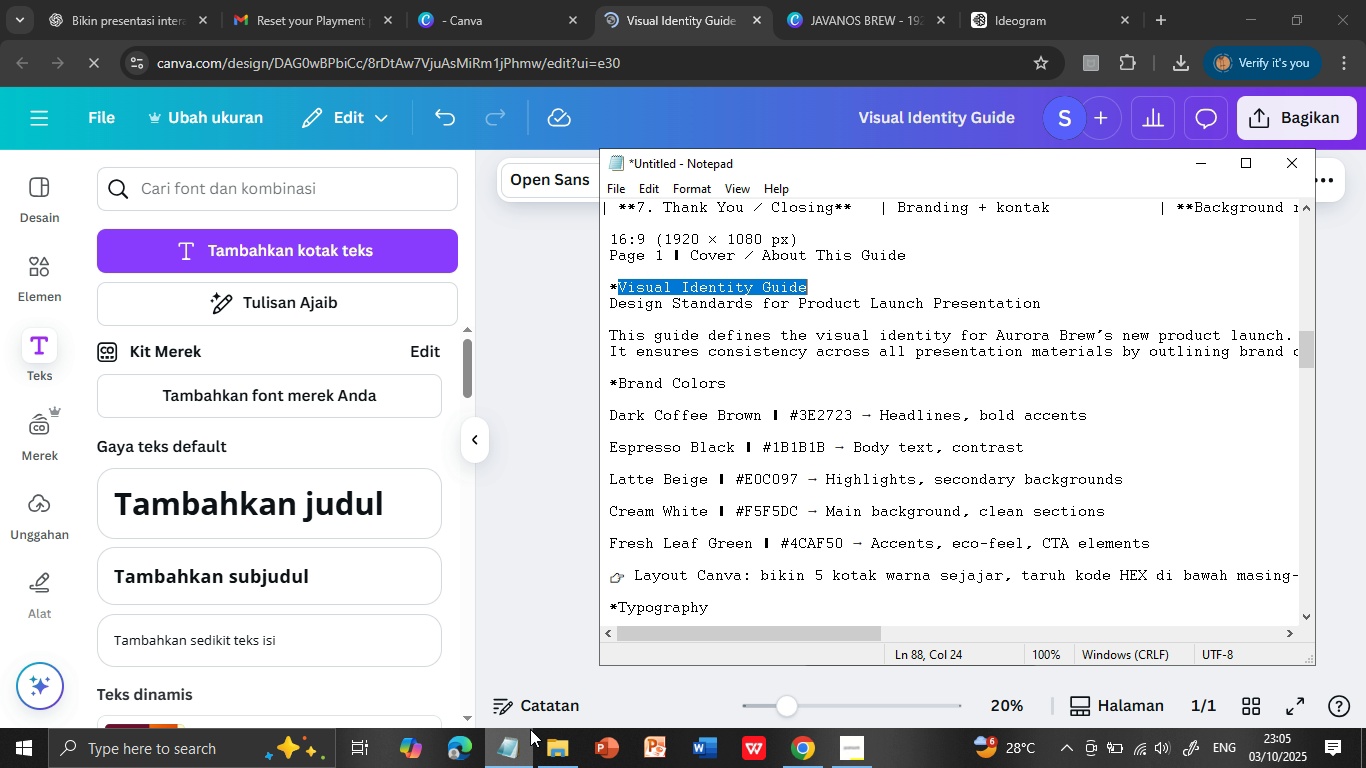 
left_click([515, 745])
 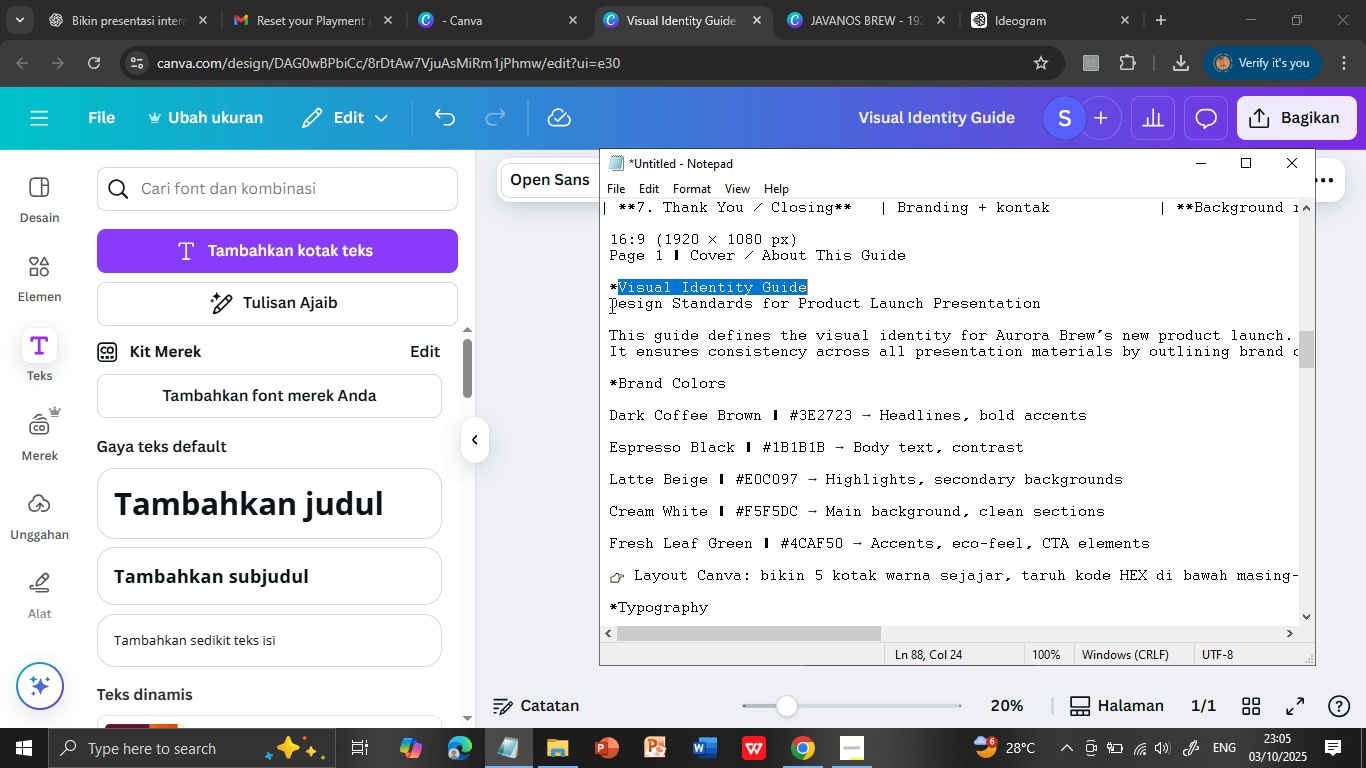 
left_click_drag(start_coordinate=[610, 305], to_coordinate=[1287, 346])
 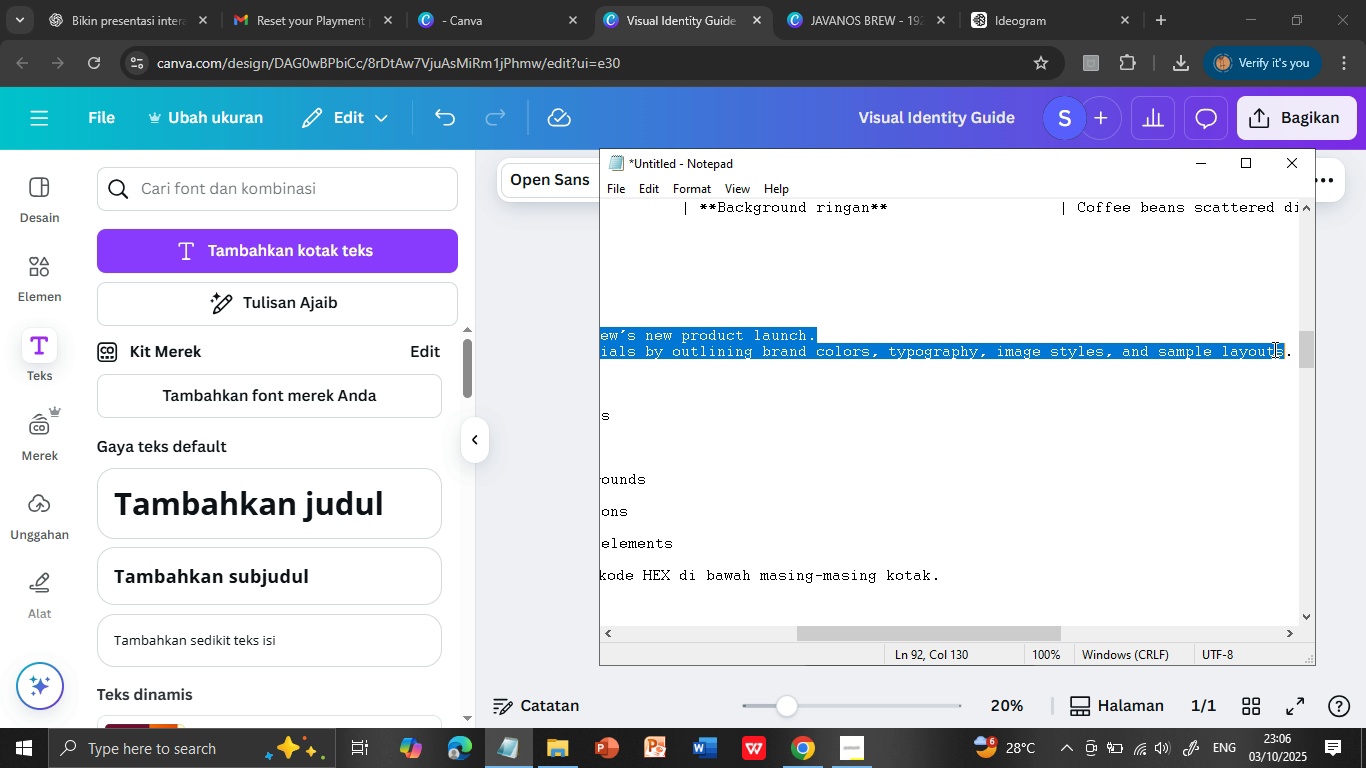 
key(Control+C)
 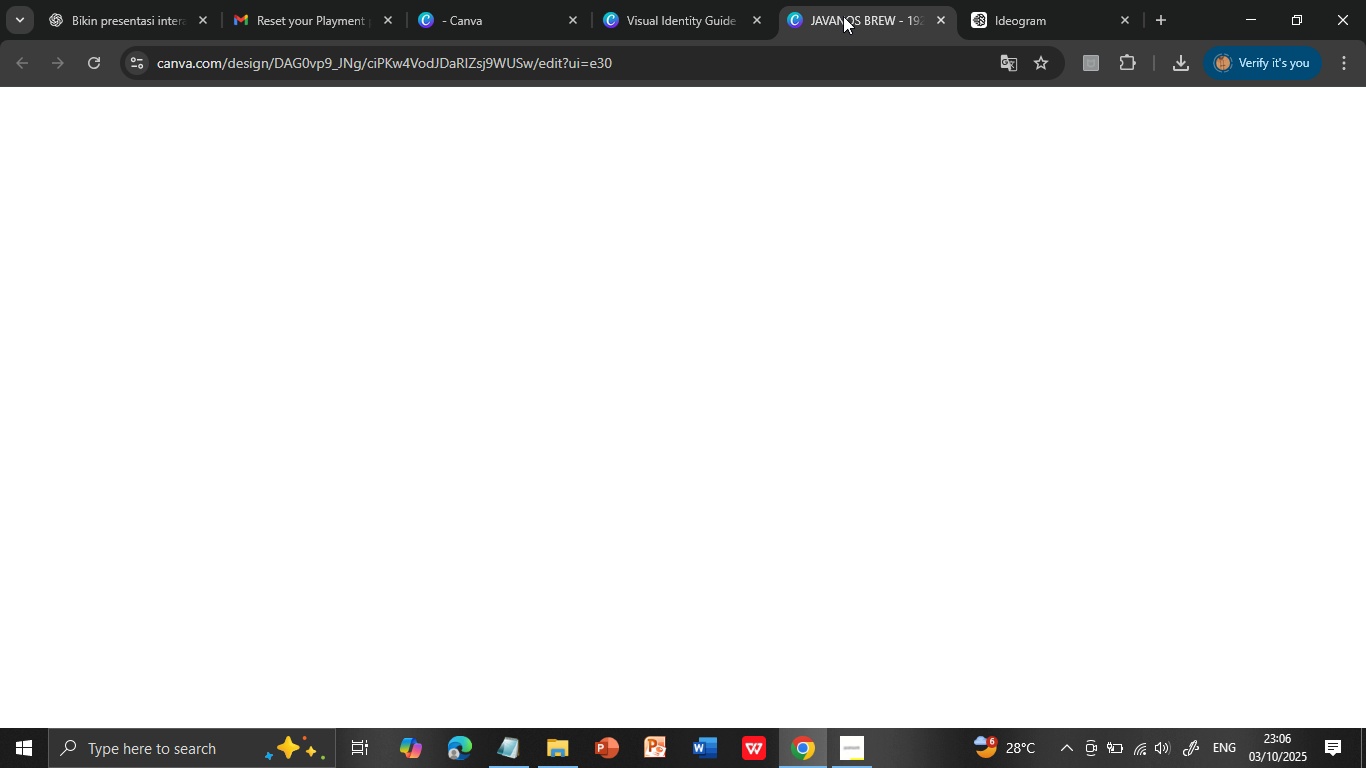 
left_click([842, 9])
 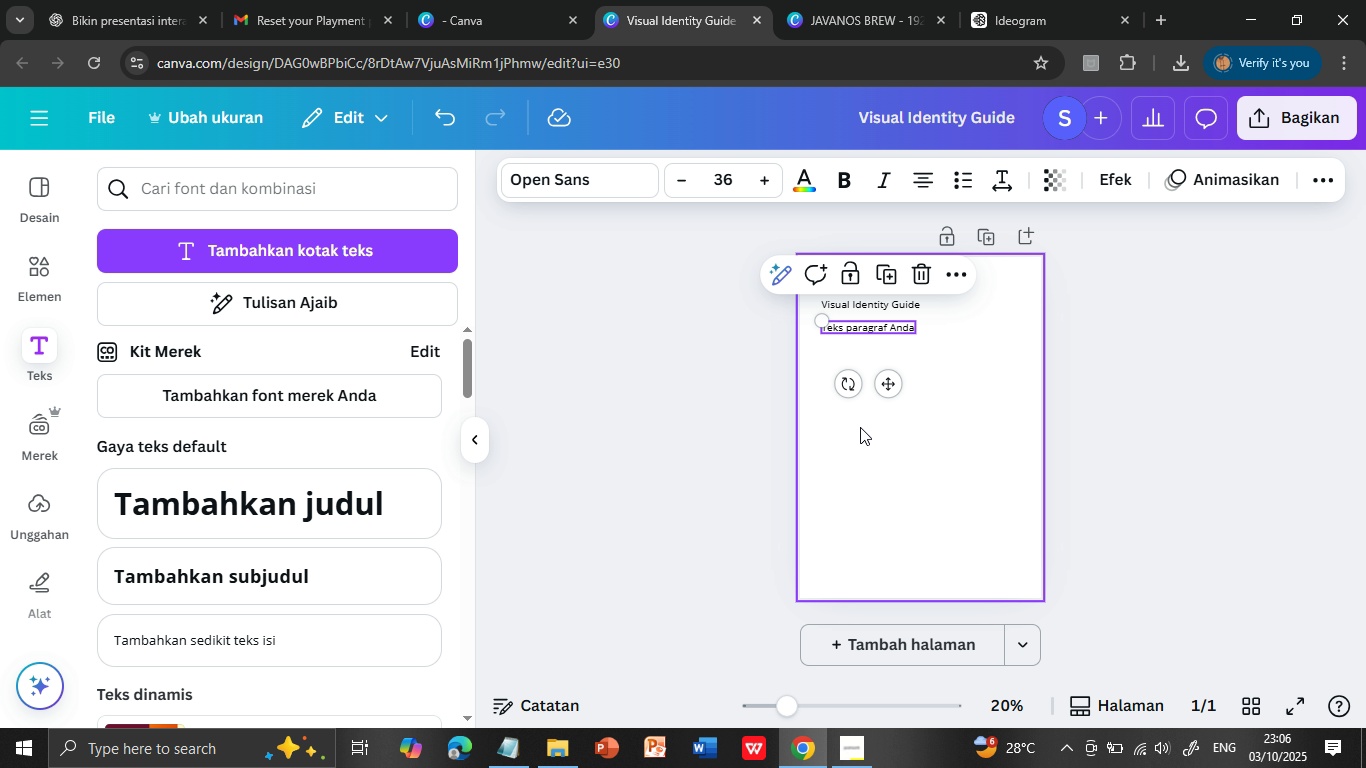 
left_click([698, 1])
 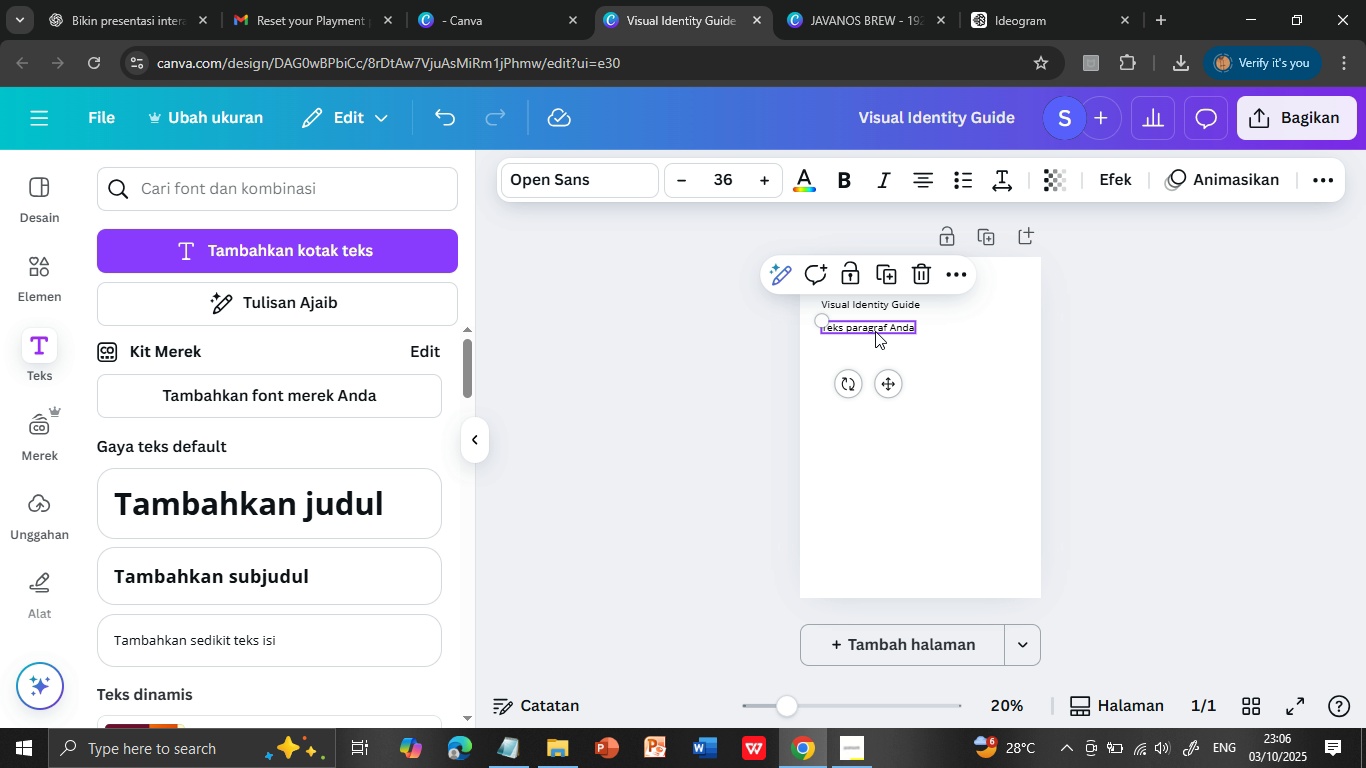 
triple_click([875, 331])
 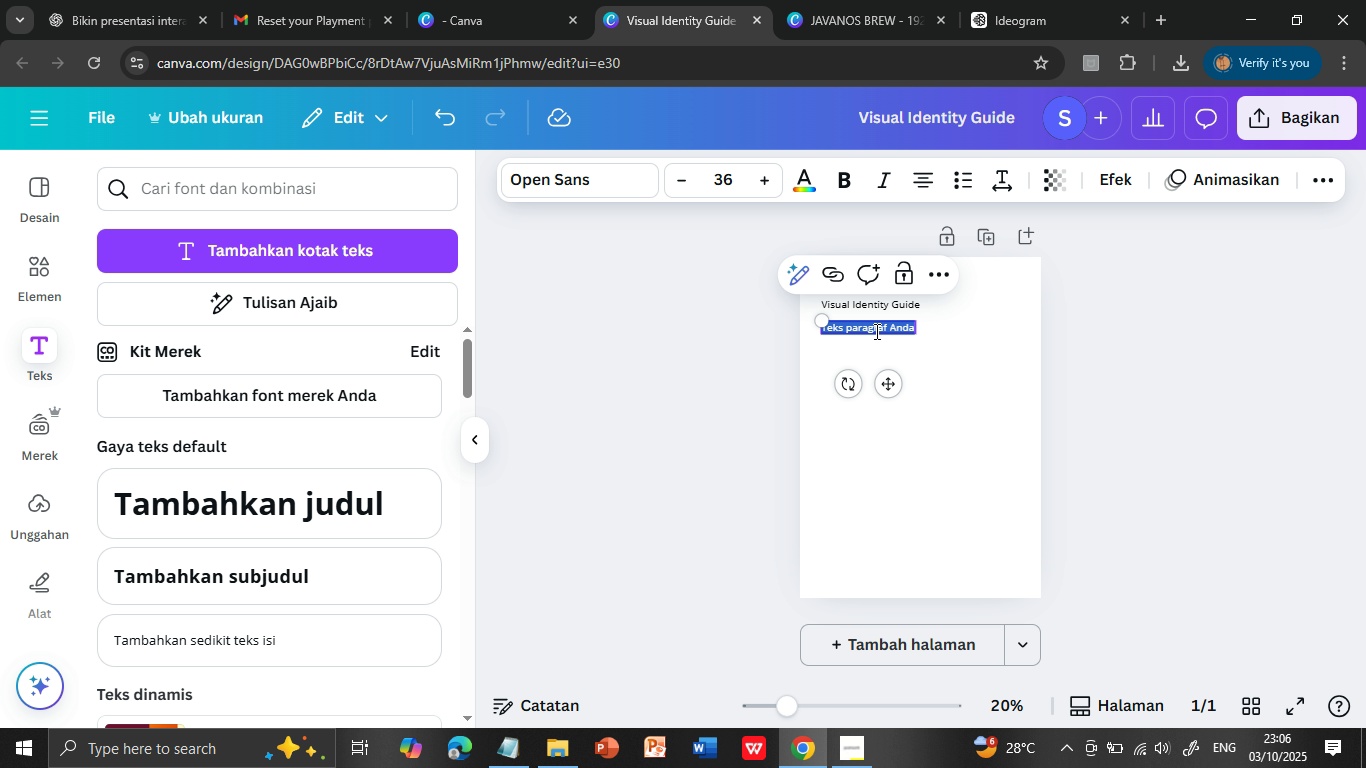 
hold_key(key=ControlLeft, duration=0.73)
 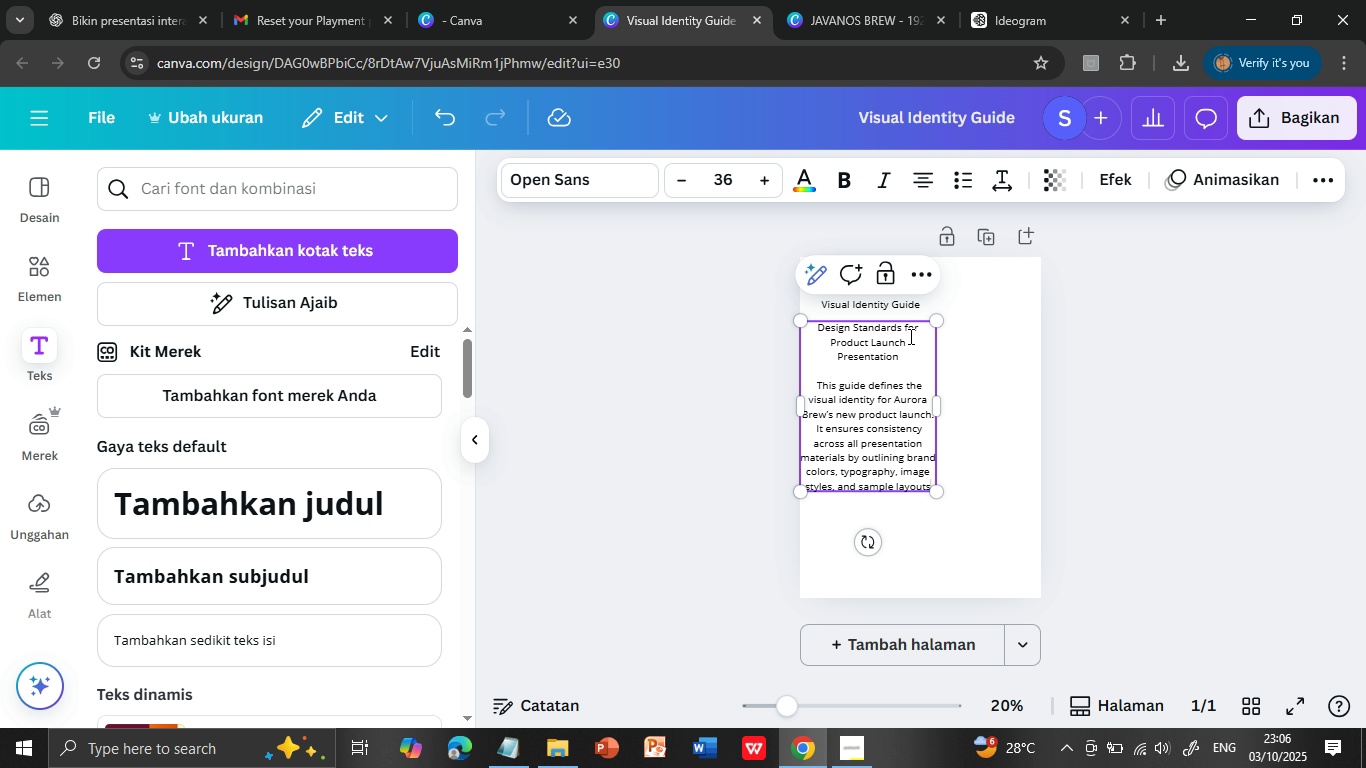 
hold_key(key=V, duration=0.49)
 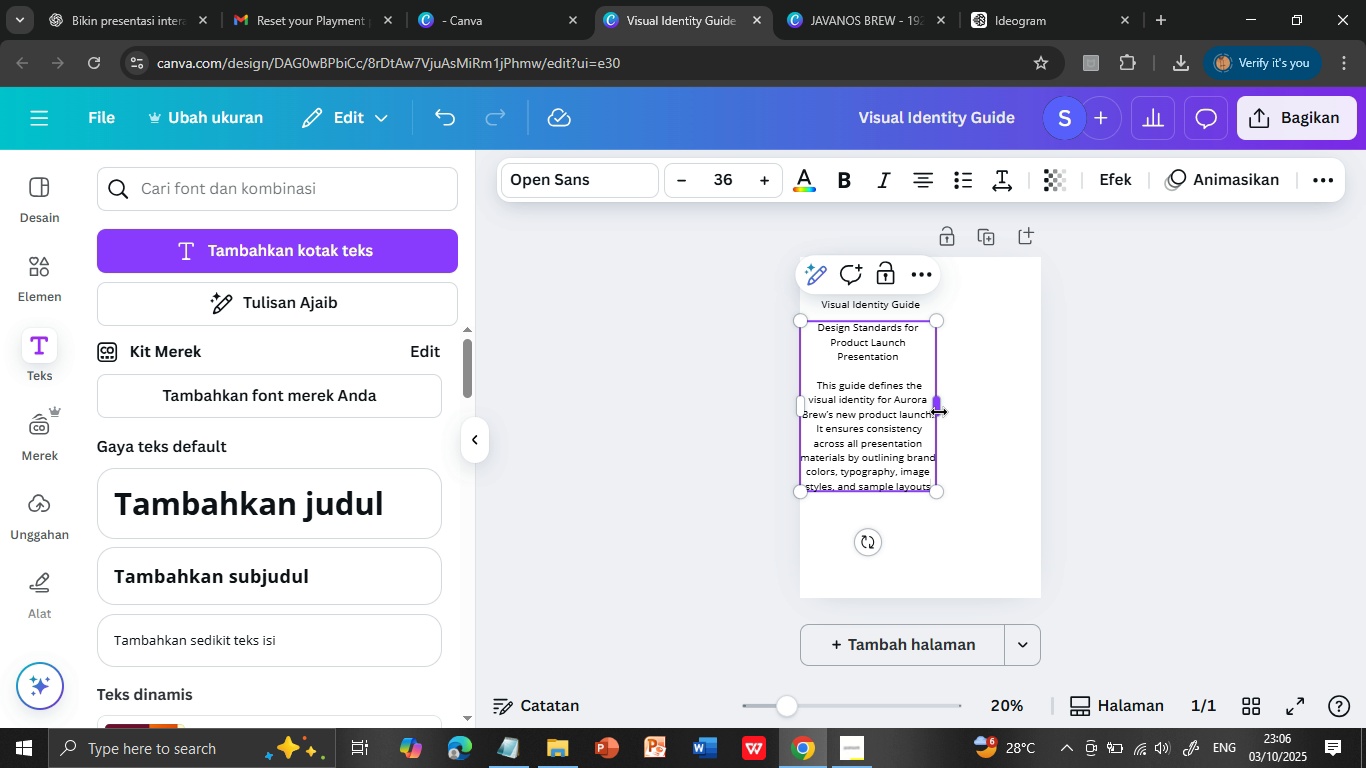 
left_click_drag(start_coordinate=[939, 412], to_coordinate=[1023, 404])
 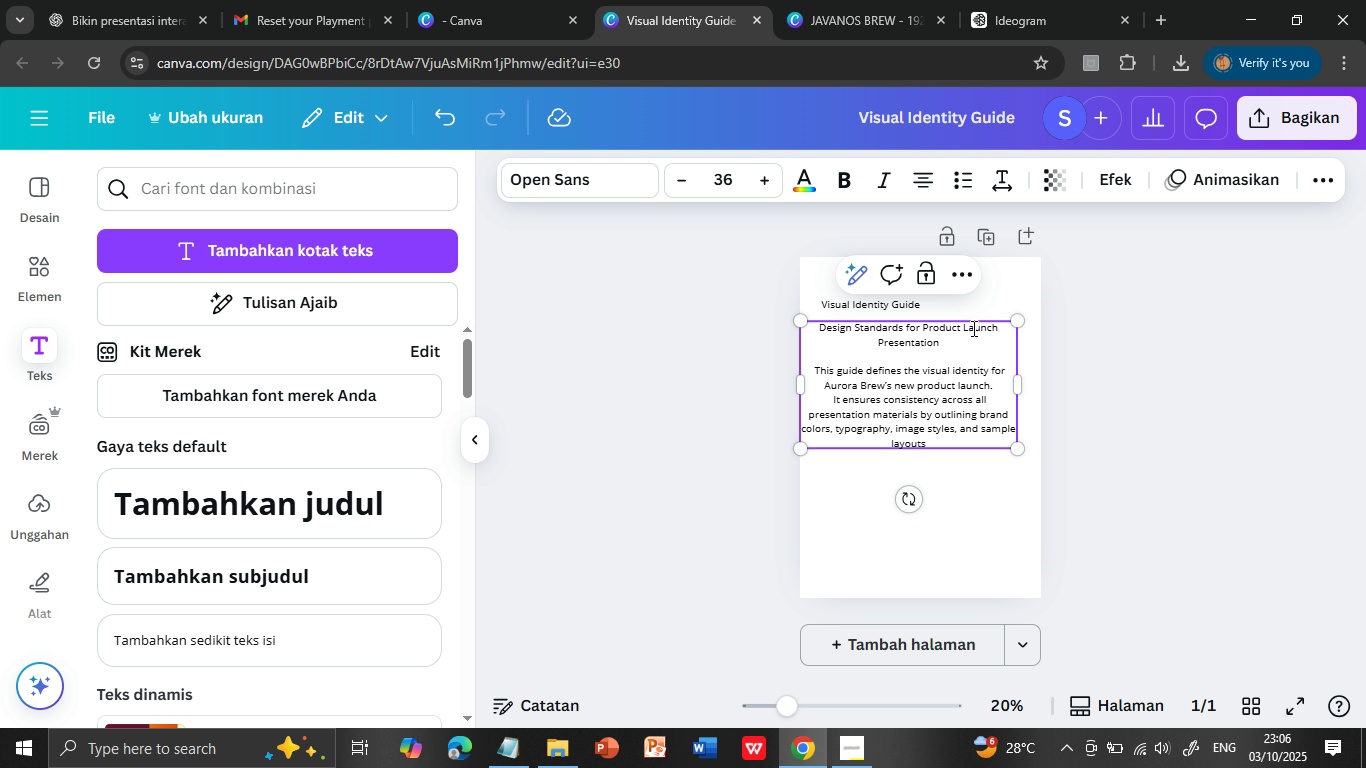 
double_click([972, 328])
 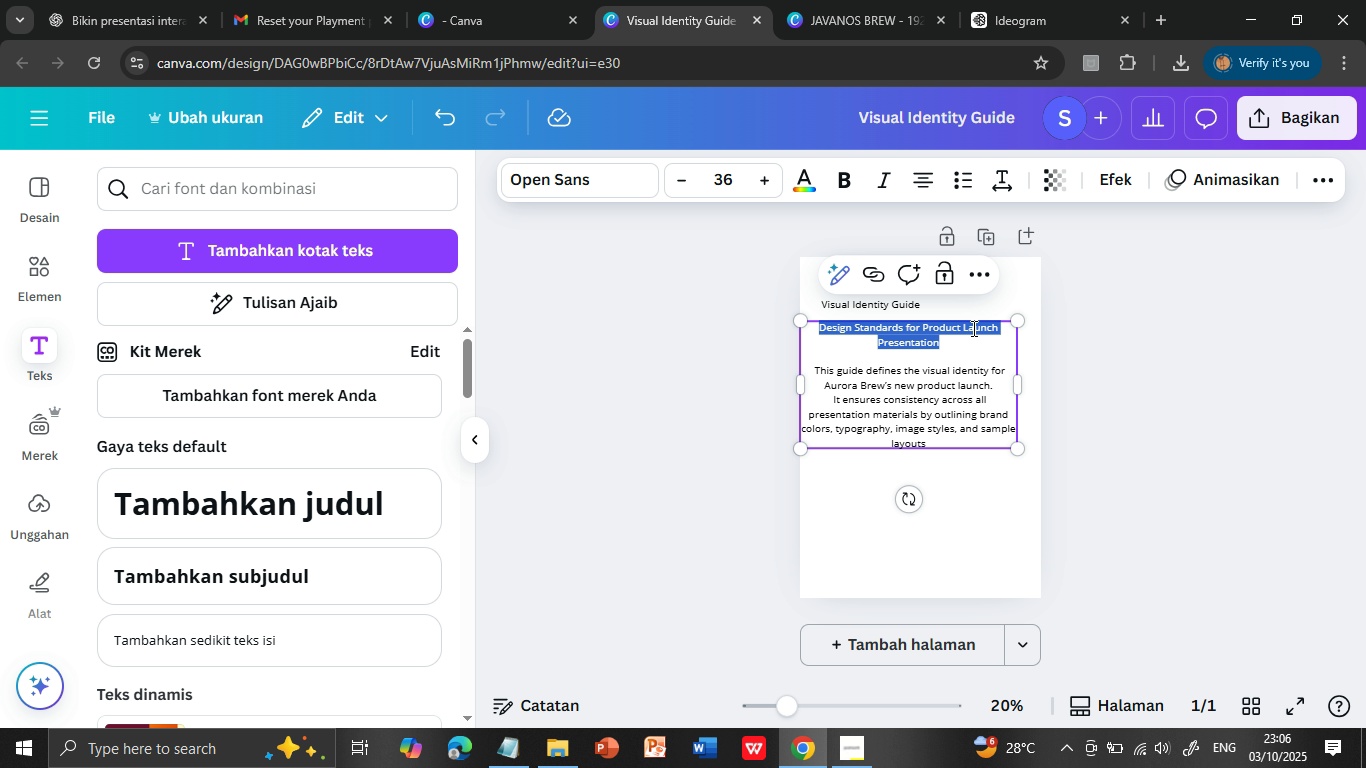 
triple_click([972, 328])
 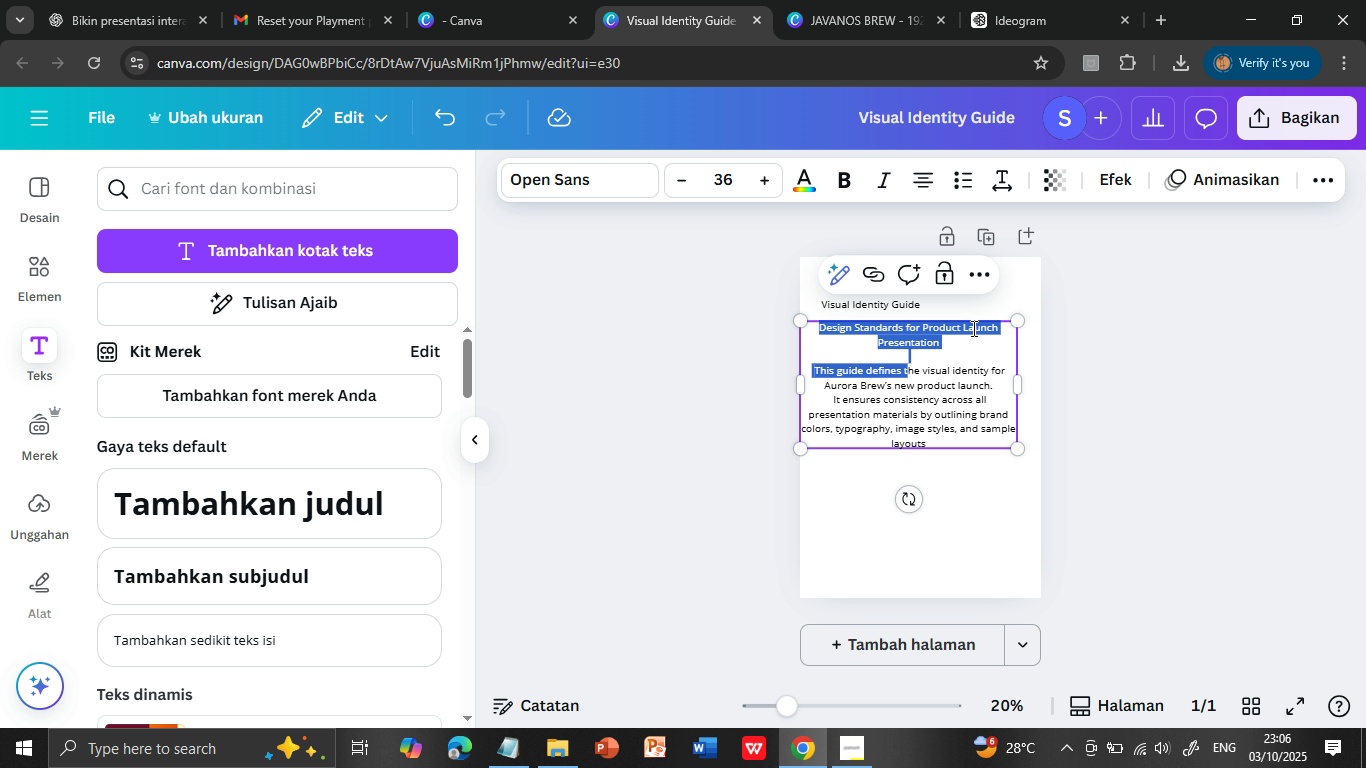 
key(Shift+ArrowDown)
 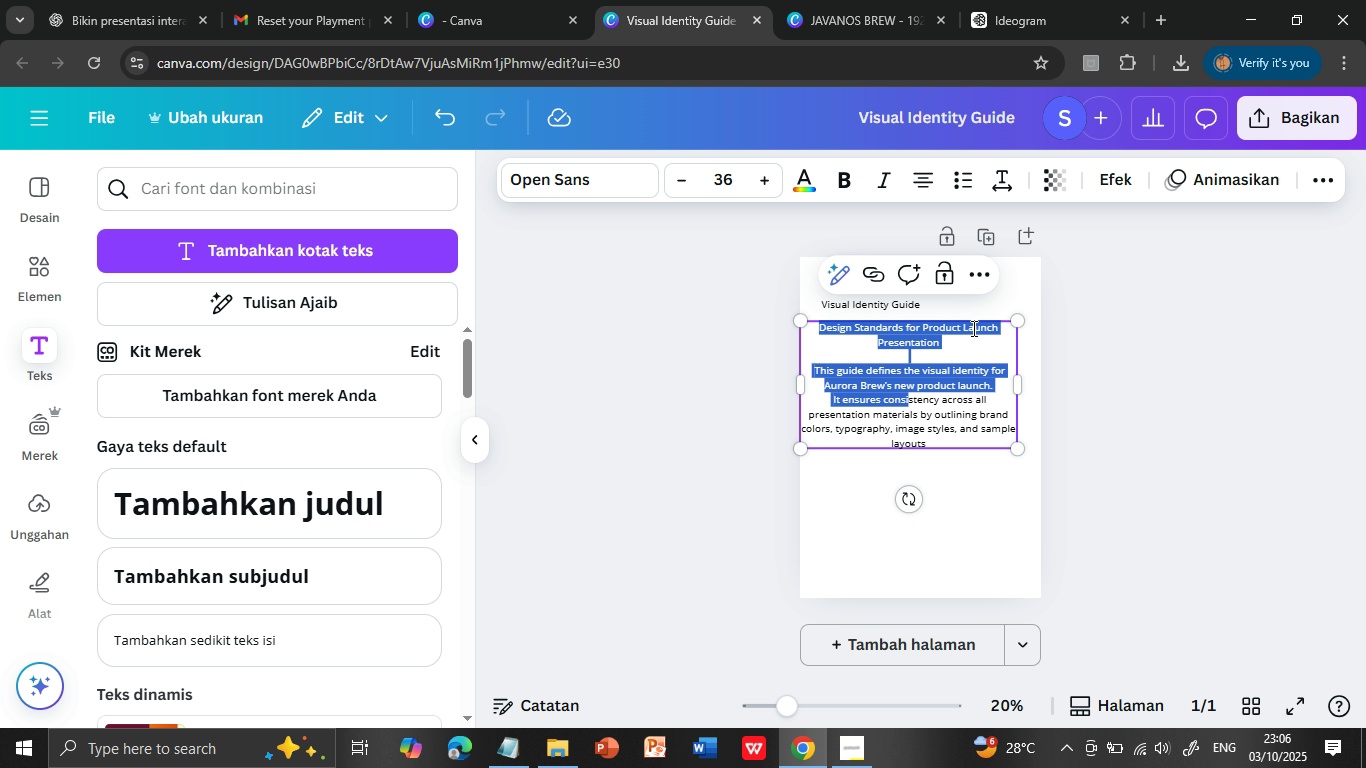 
key(Shift+ArrowDown)
 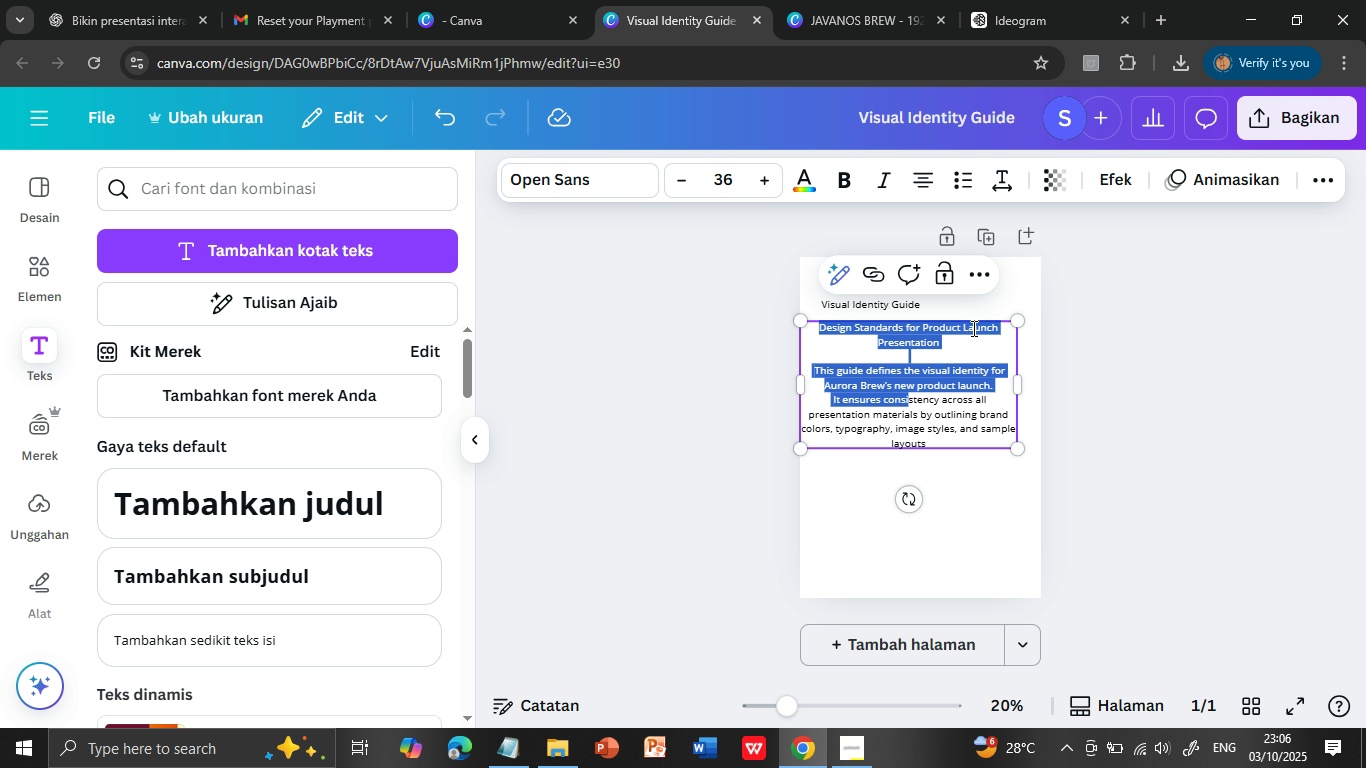 
key(Shift+ArrowDown)
 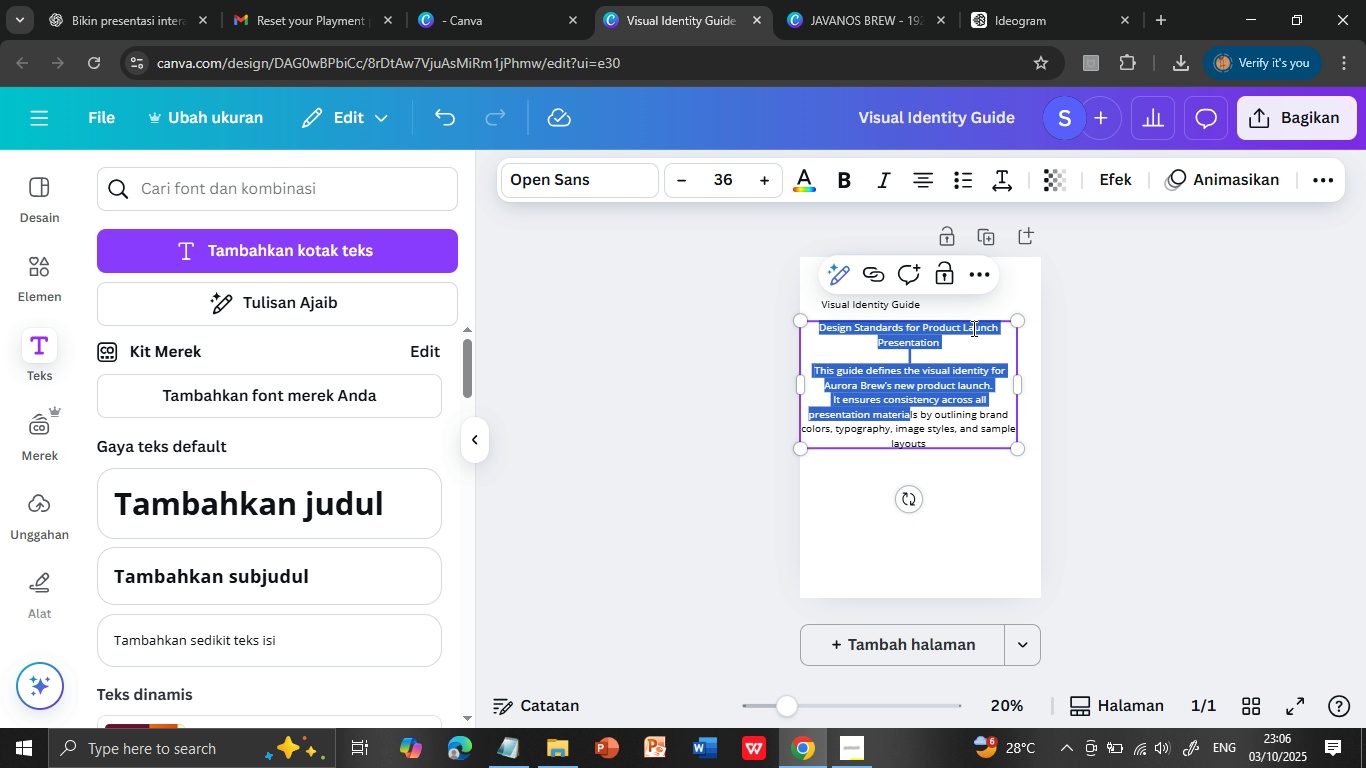 
key(Shift+ArrowDown)
 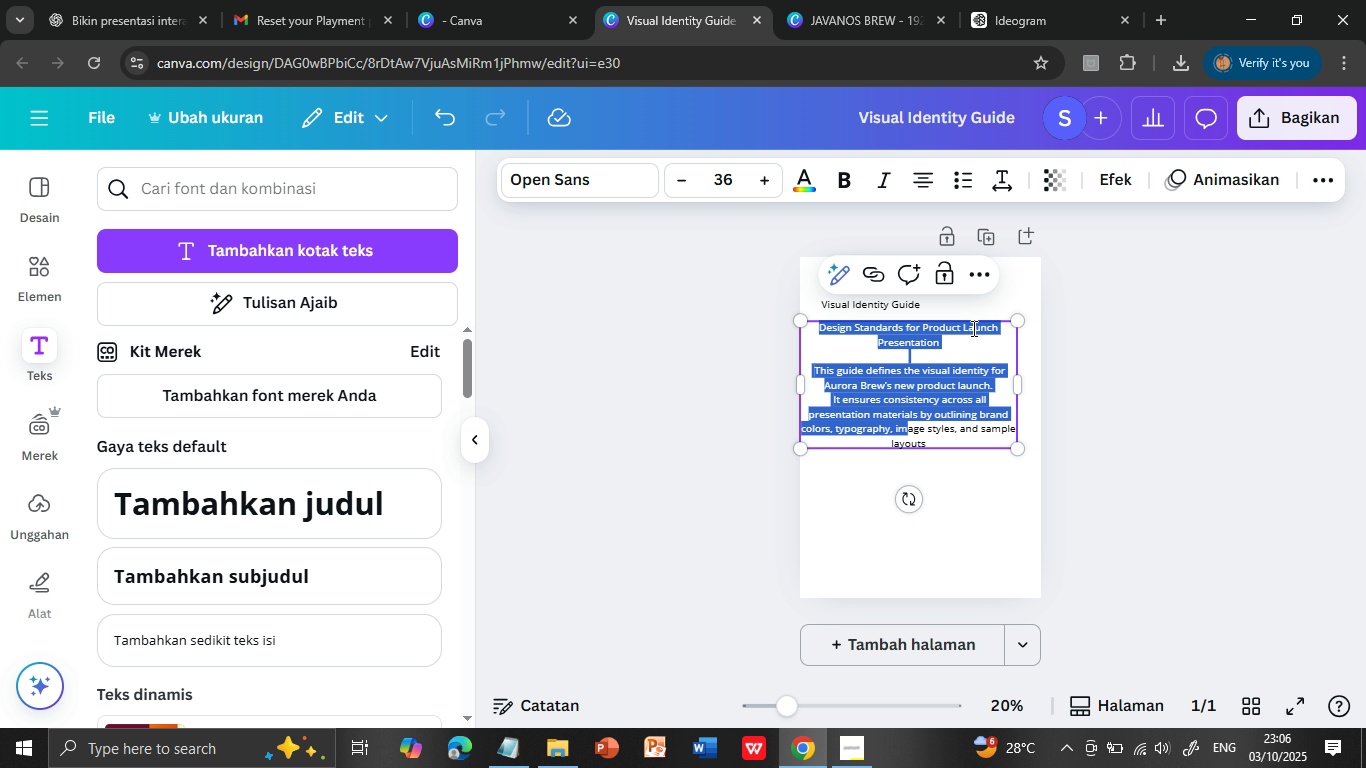 
key(Shift+ArrowDown)
 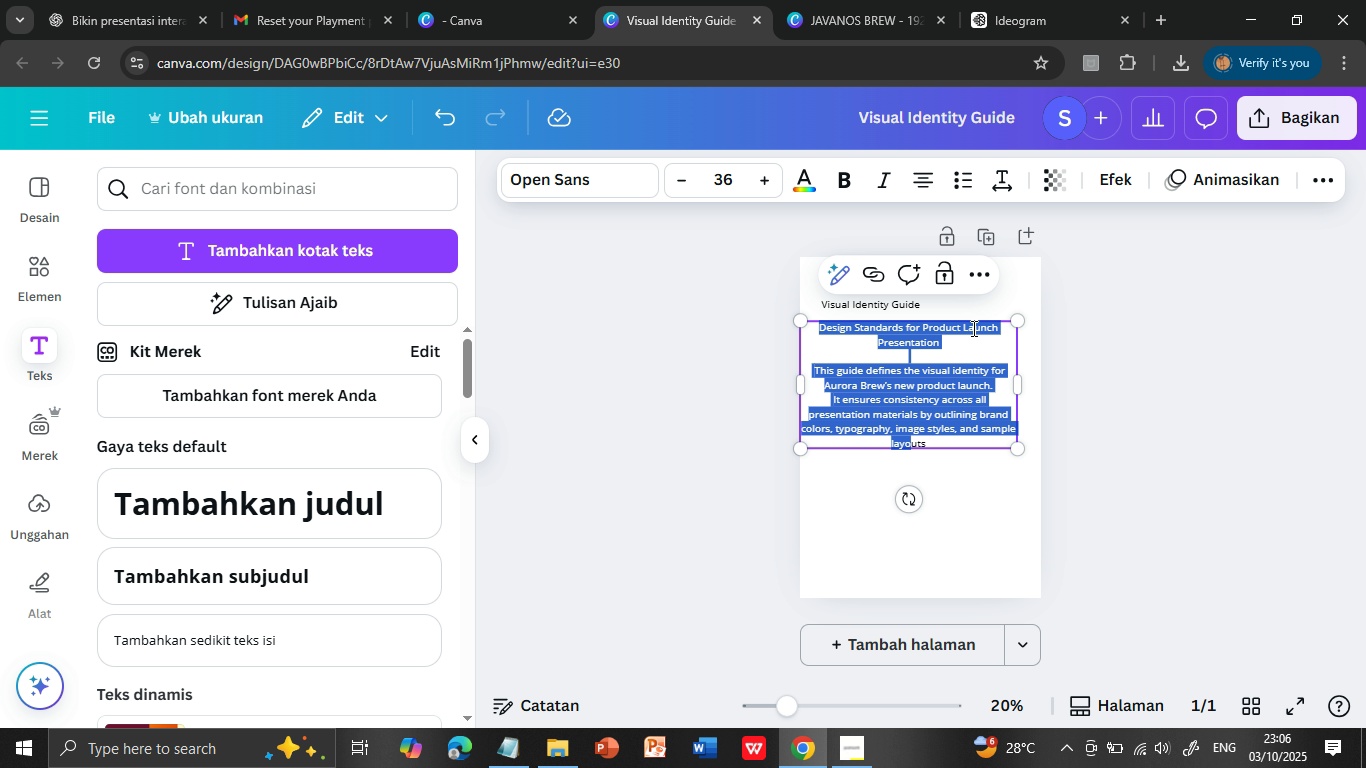 
key(Shift+ArrowDown)
 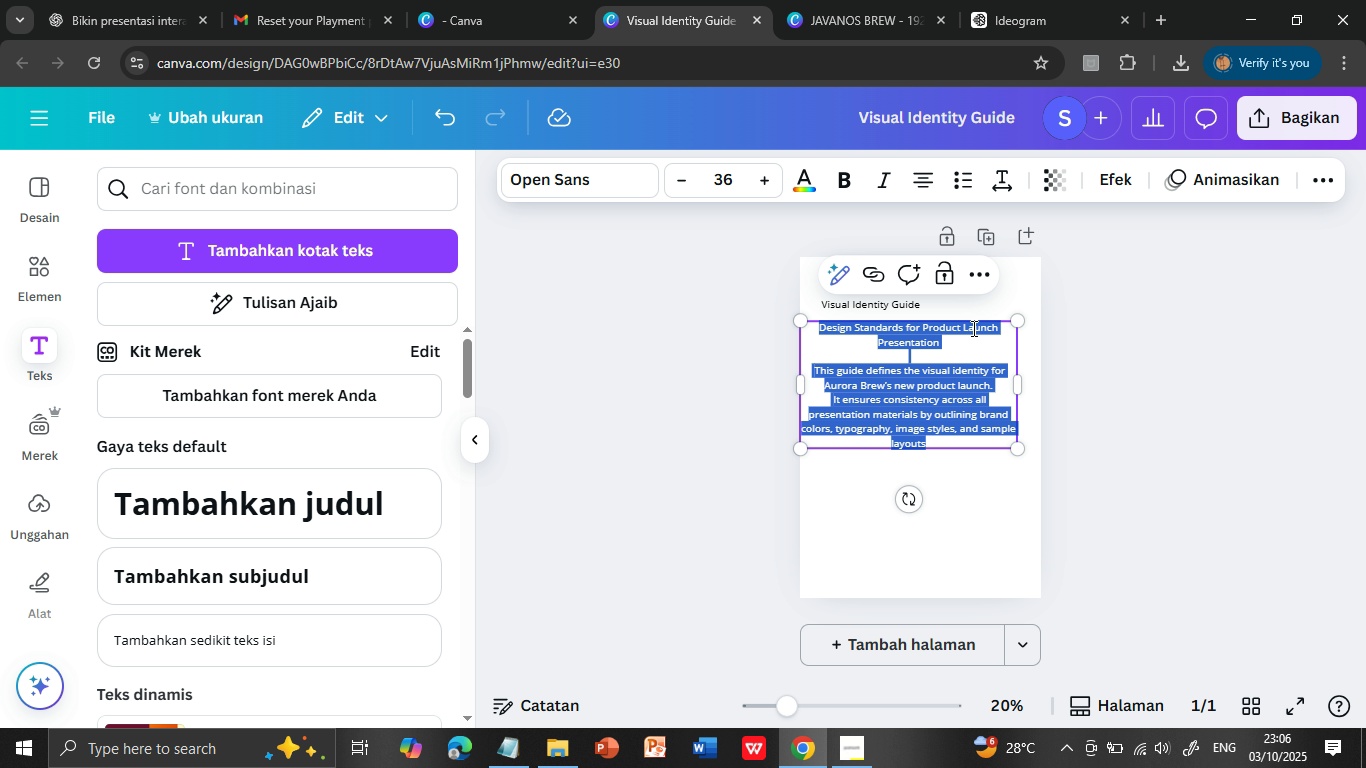 
key(Shift+ArrowDown)
 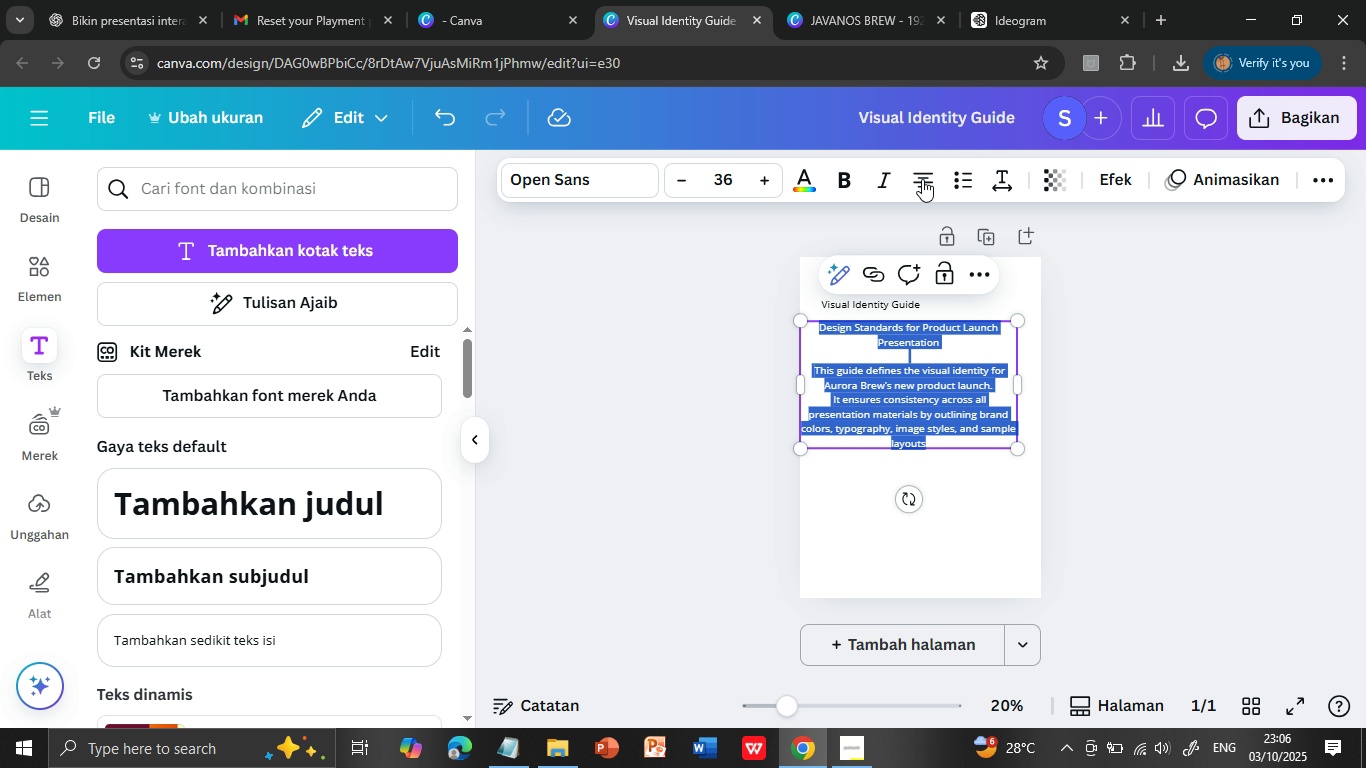 
left_click([924, 175])
 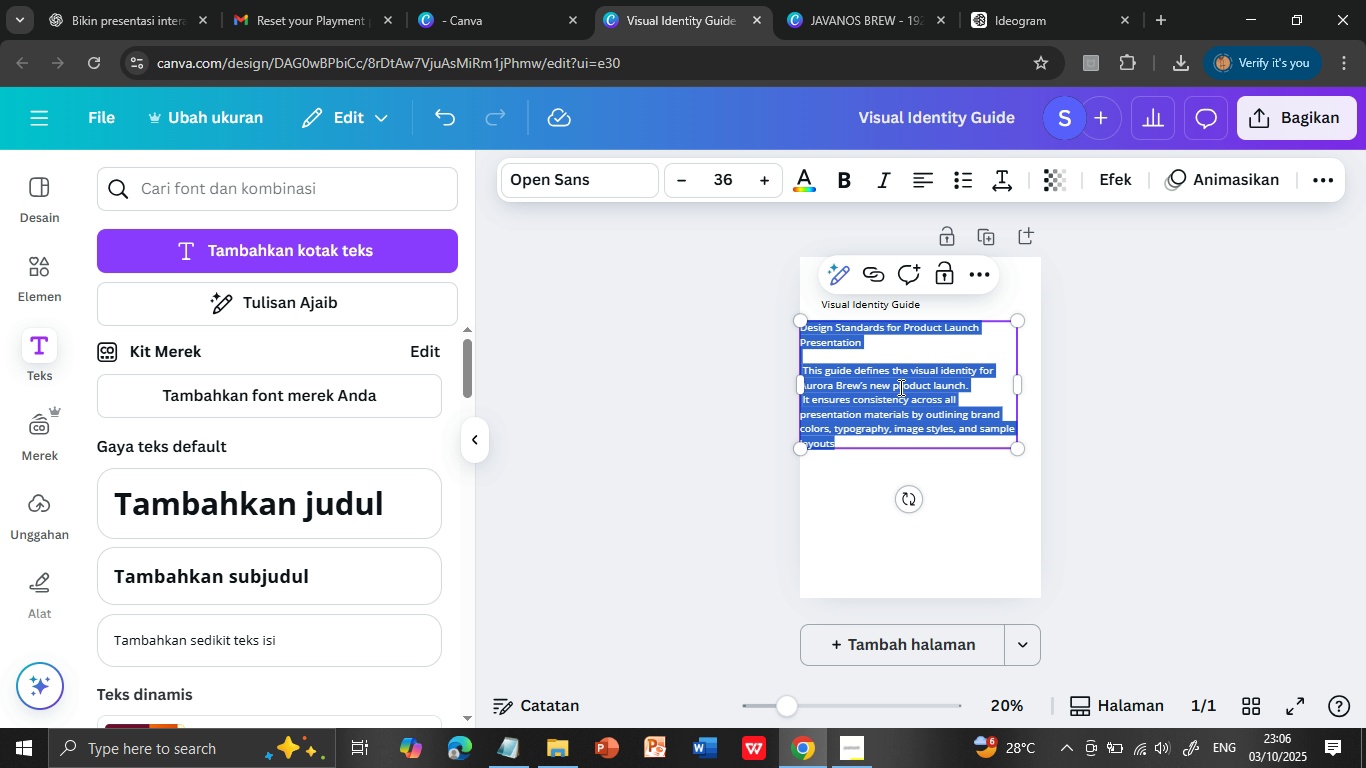 
left_click_drag(start_coordinate=[801, 382], to_coordinate=[831, 381])
 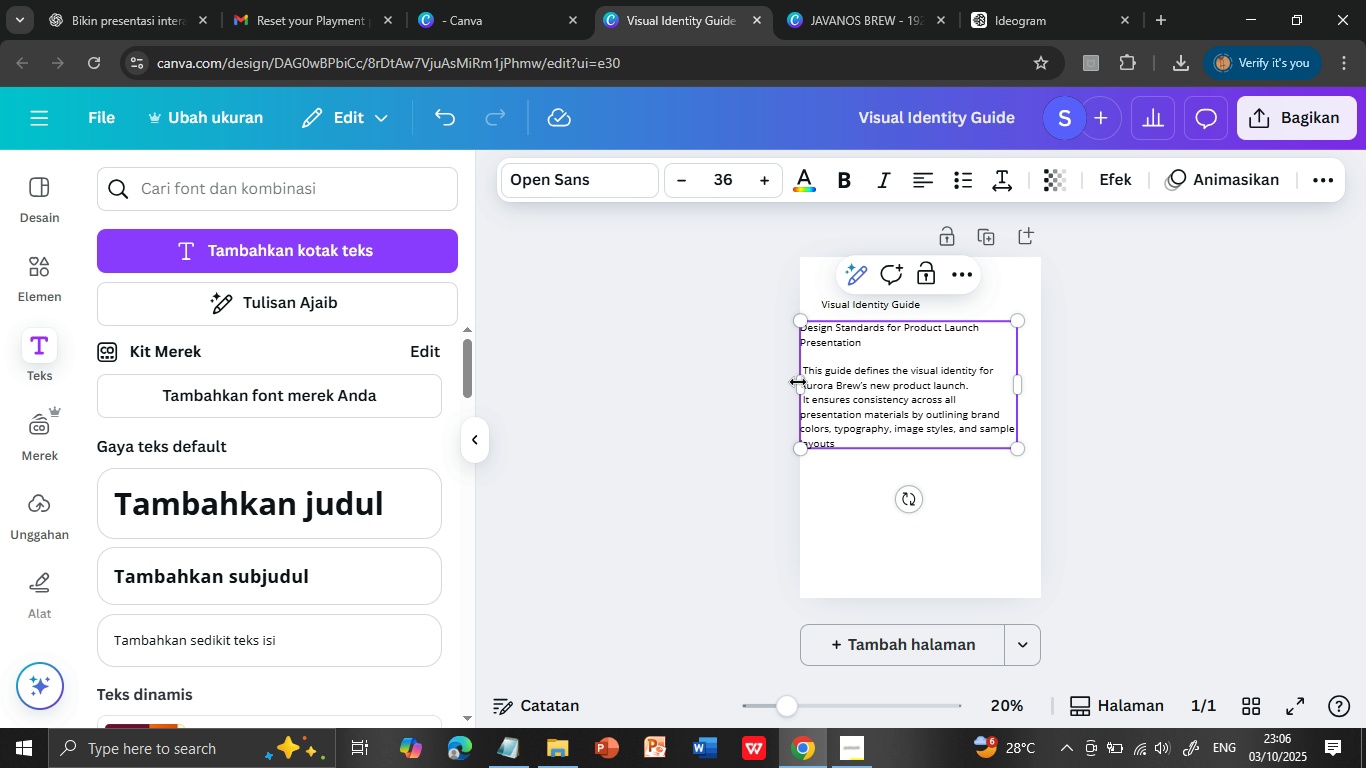 
left_click_drag(start_coordinate=[799, 387], to_coordinate=[827, 387])
 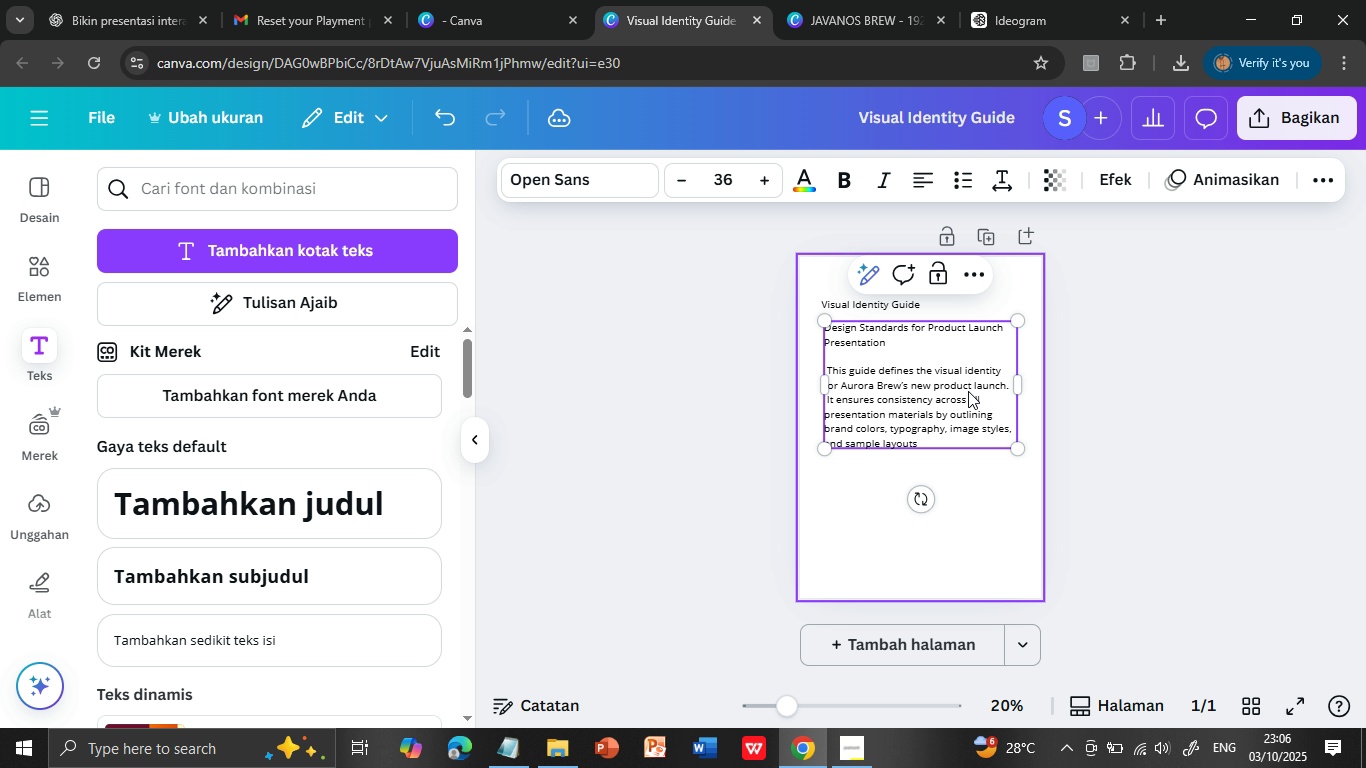 
left_click([966, 489])
 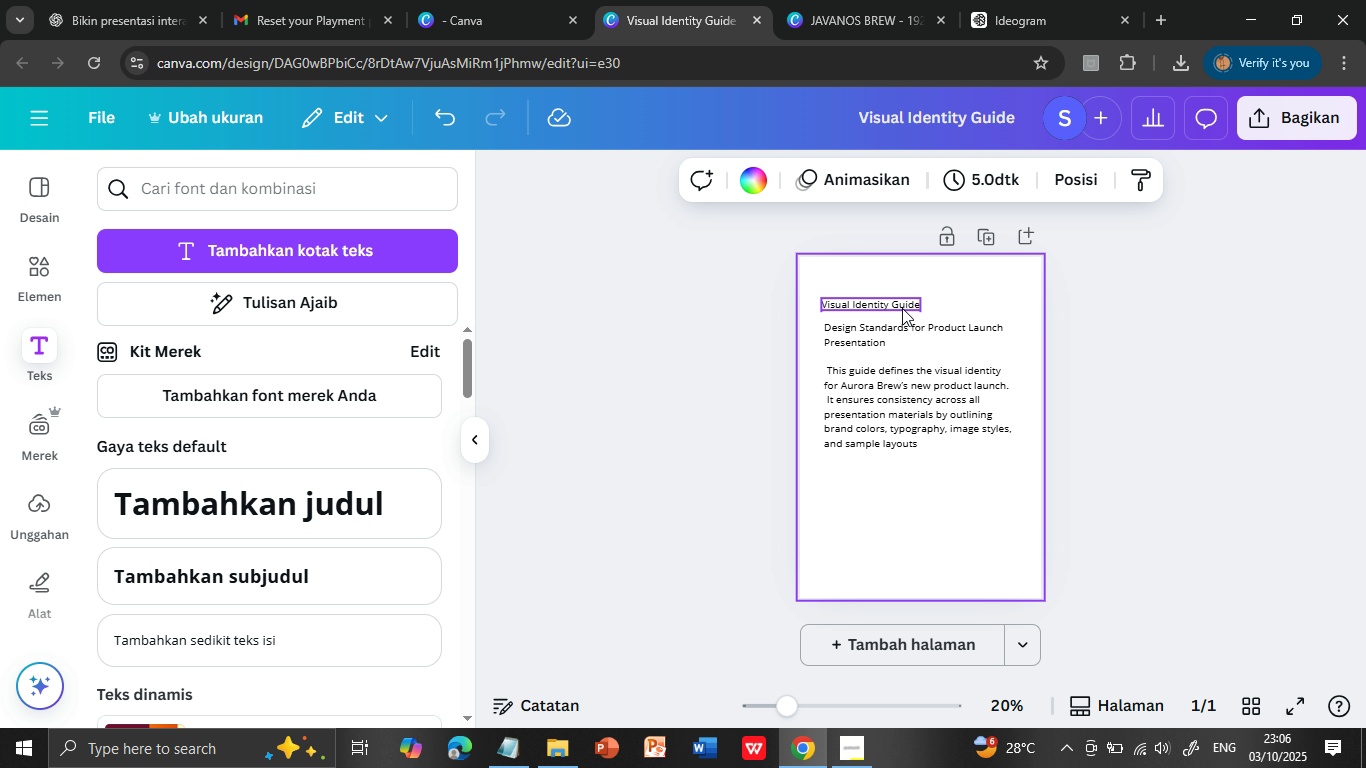 
left_click([902, 308])
 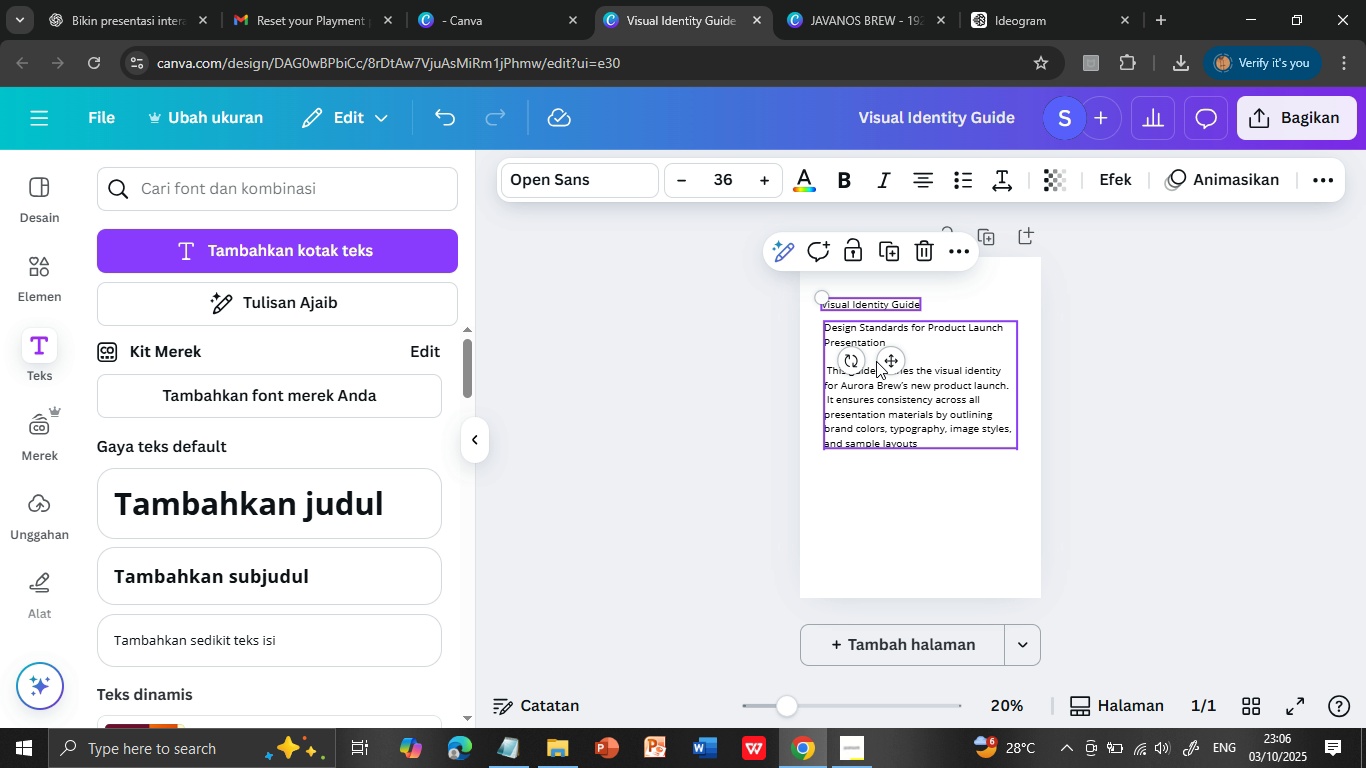 
left_click_drag(start_coordinate=[884, 358], to_coordinate=[892, 356])
 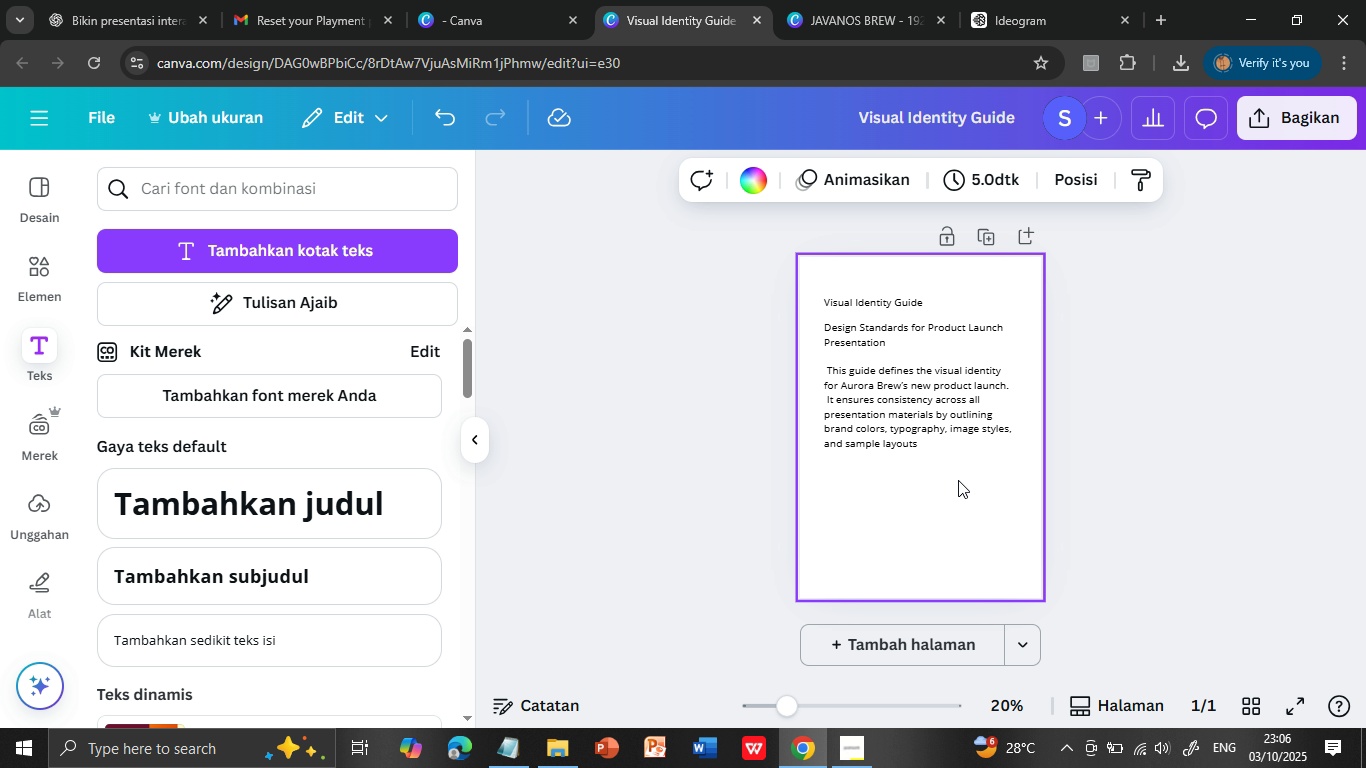 
left_click([961, 491])
 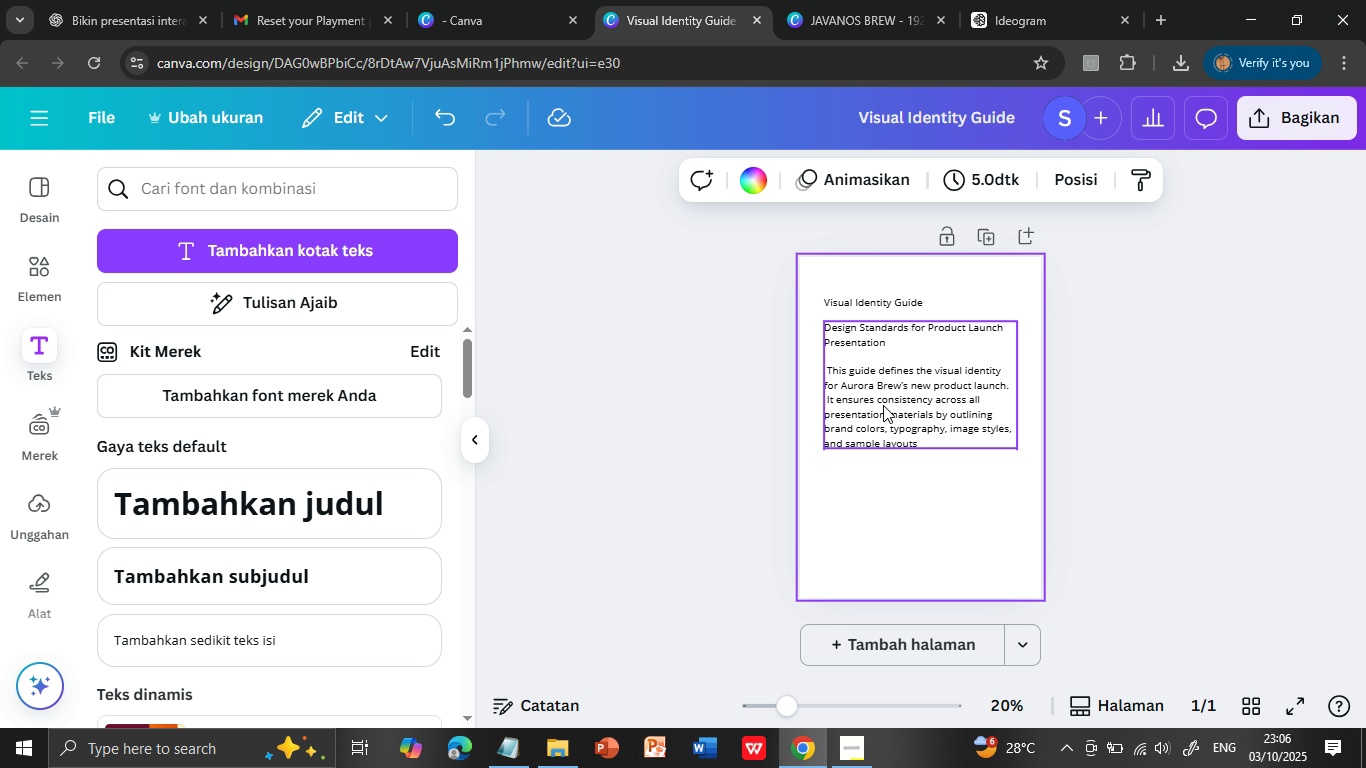 
left_click([883, 405])
 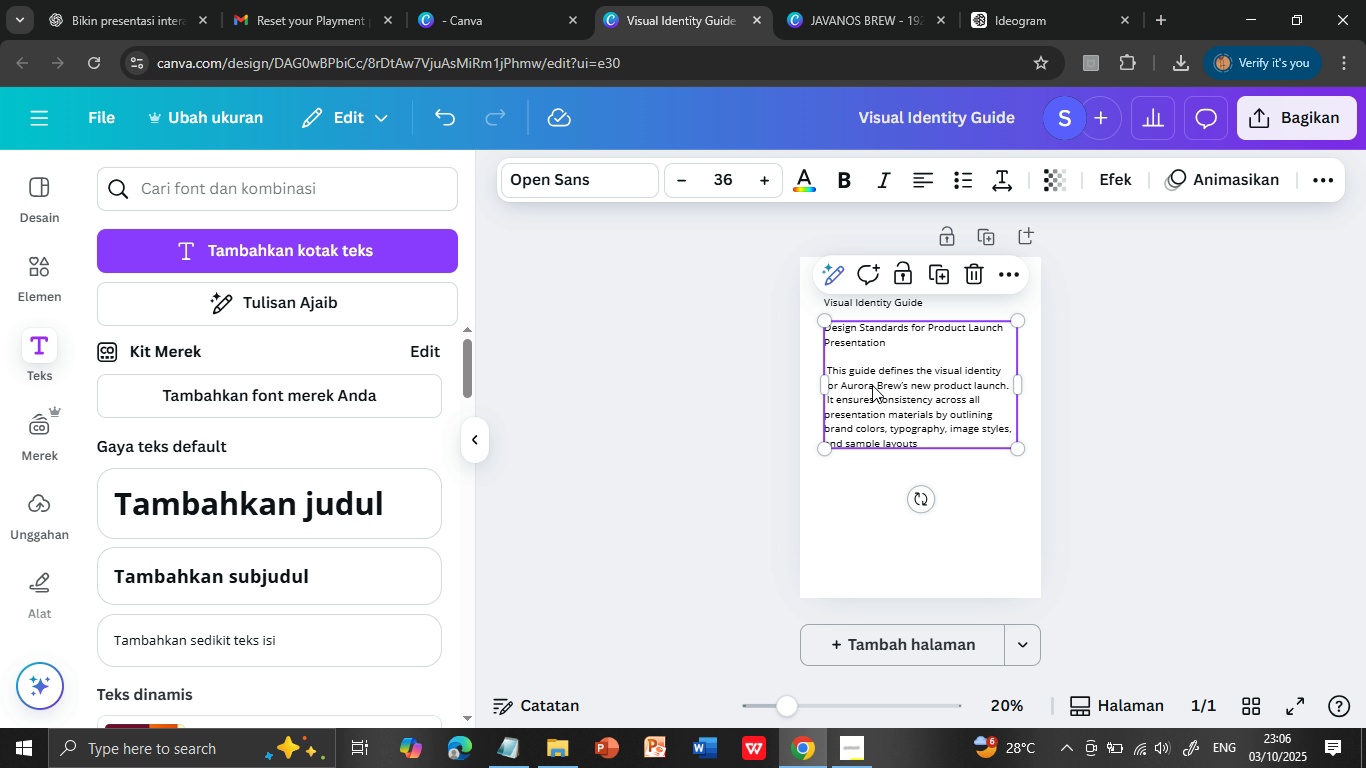 
left_click([859, 384])
 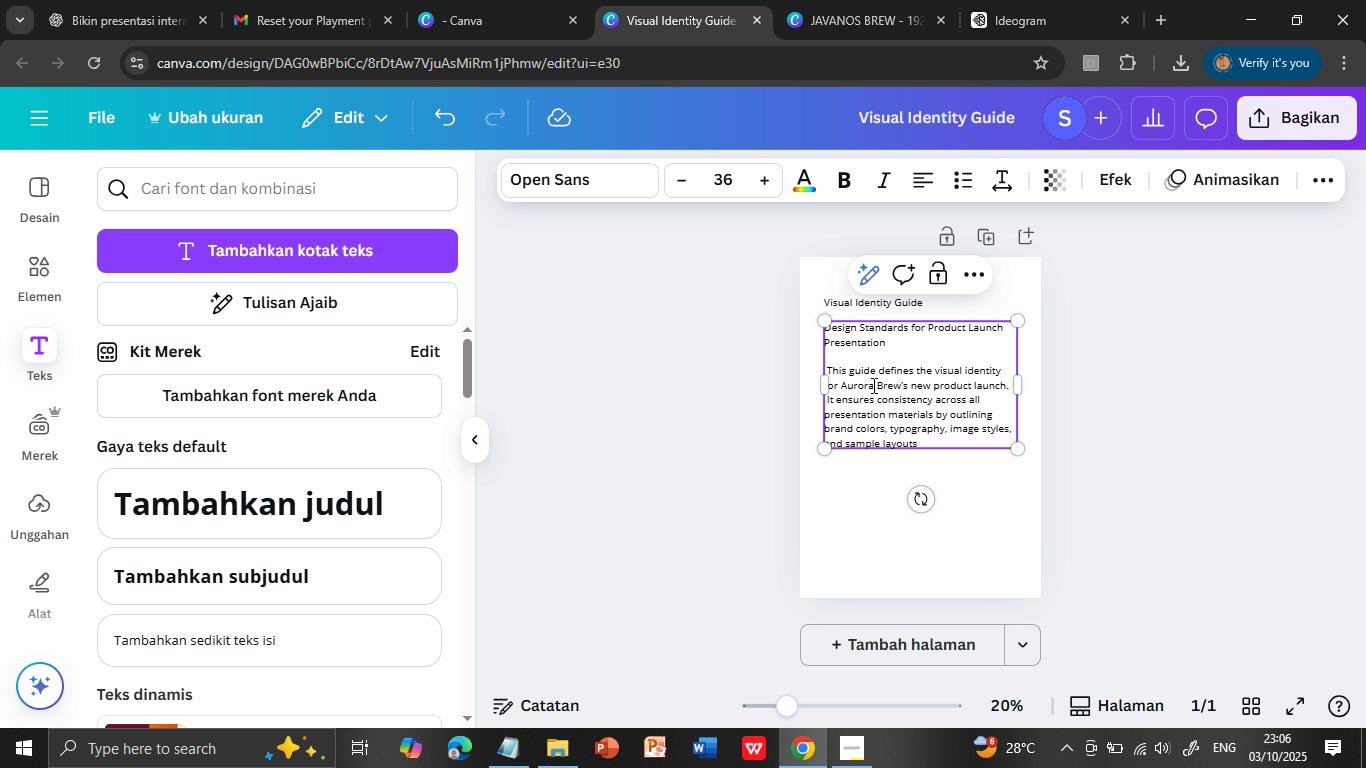 
left_click_drag(start_coordinate=[872, 385], to_coordinate=[843, 385])
 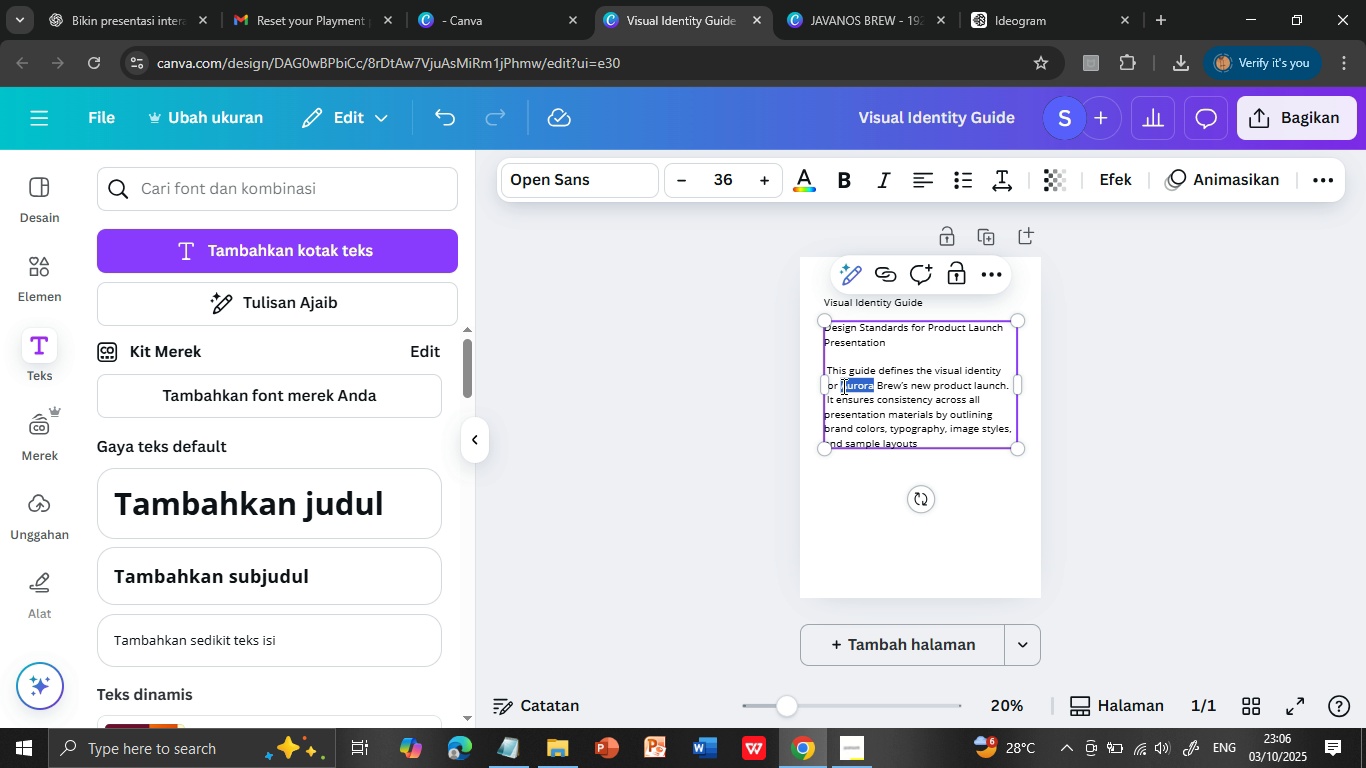 
type(Javanos)
 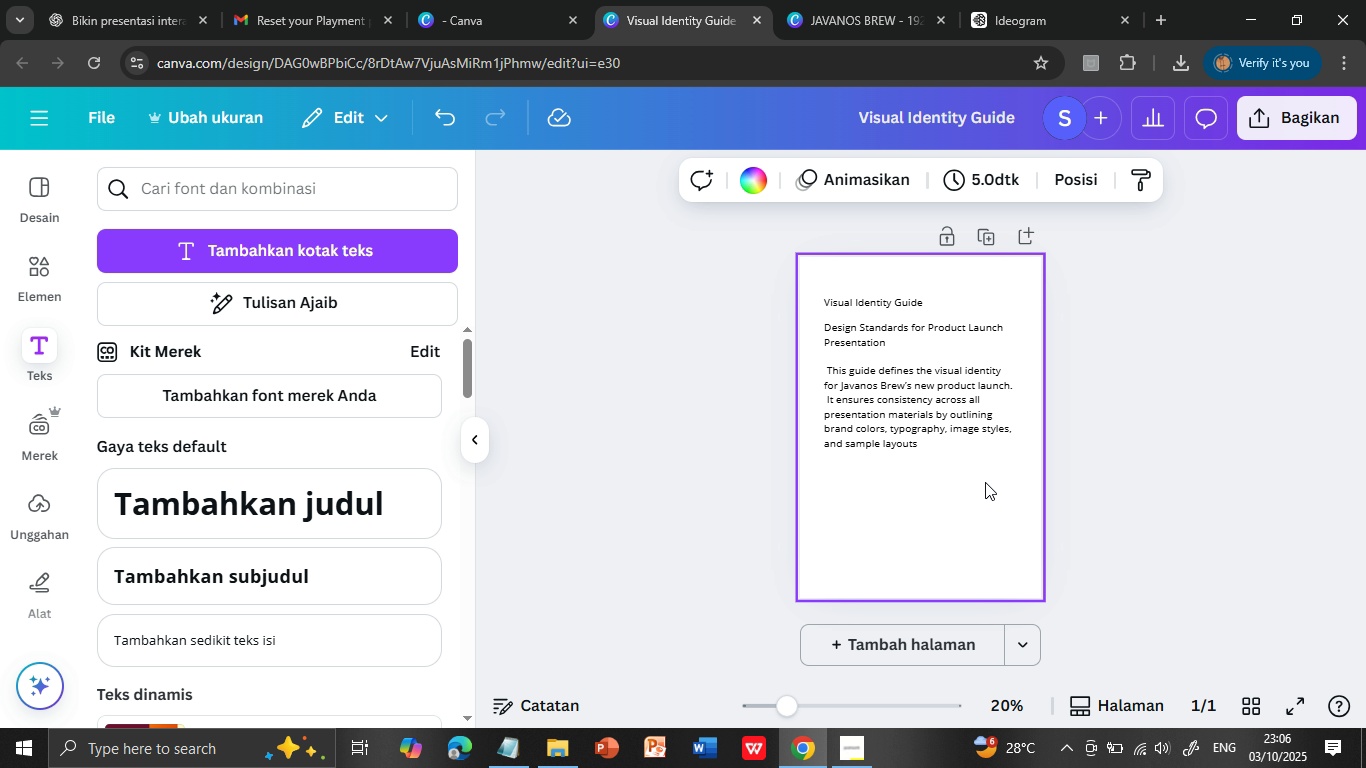 
left_click([902, 402])
 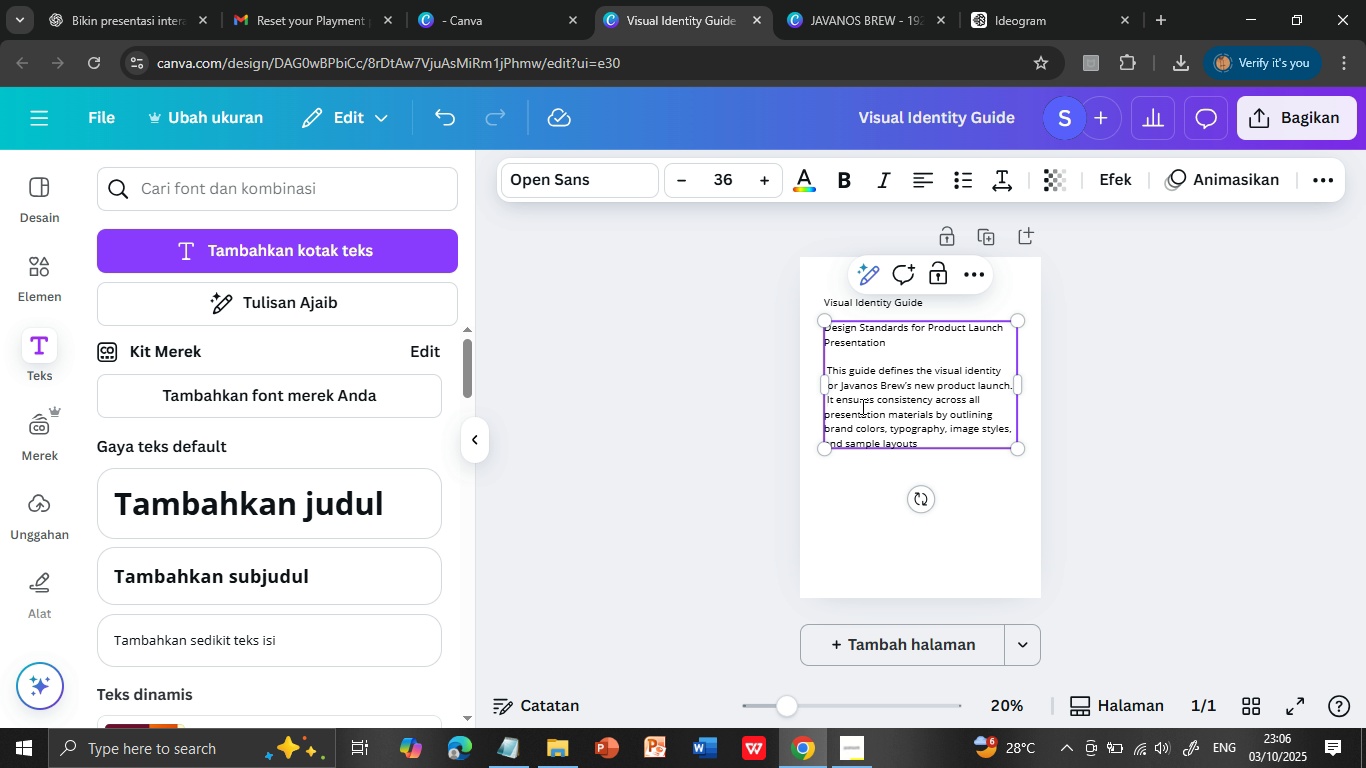 
key(Backspace)
 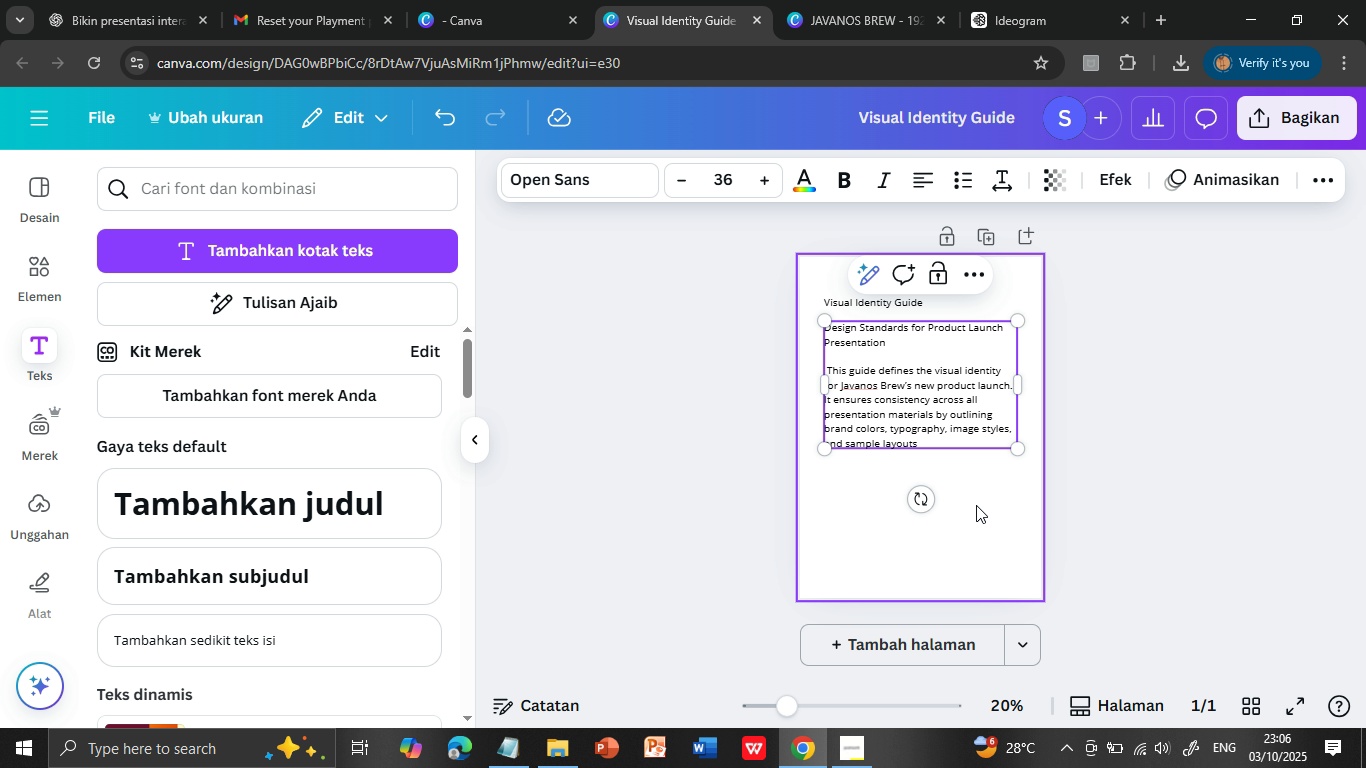 
left_click([987, 513])
 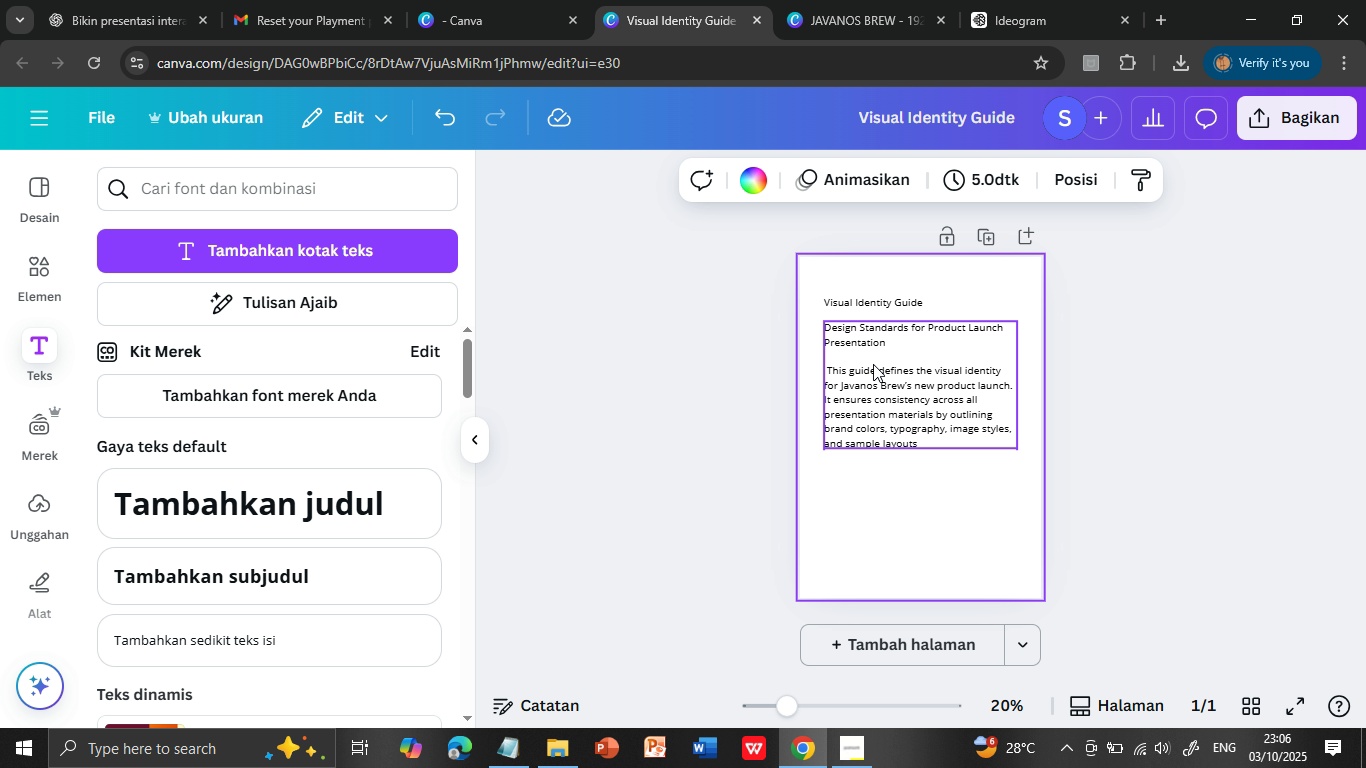 
left_click([873, 376])
 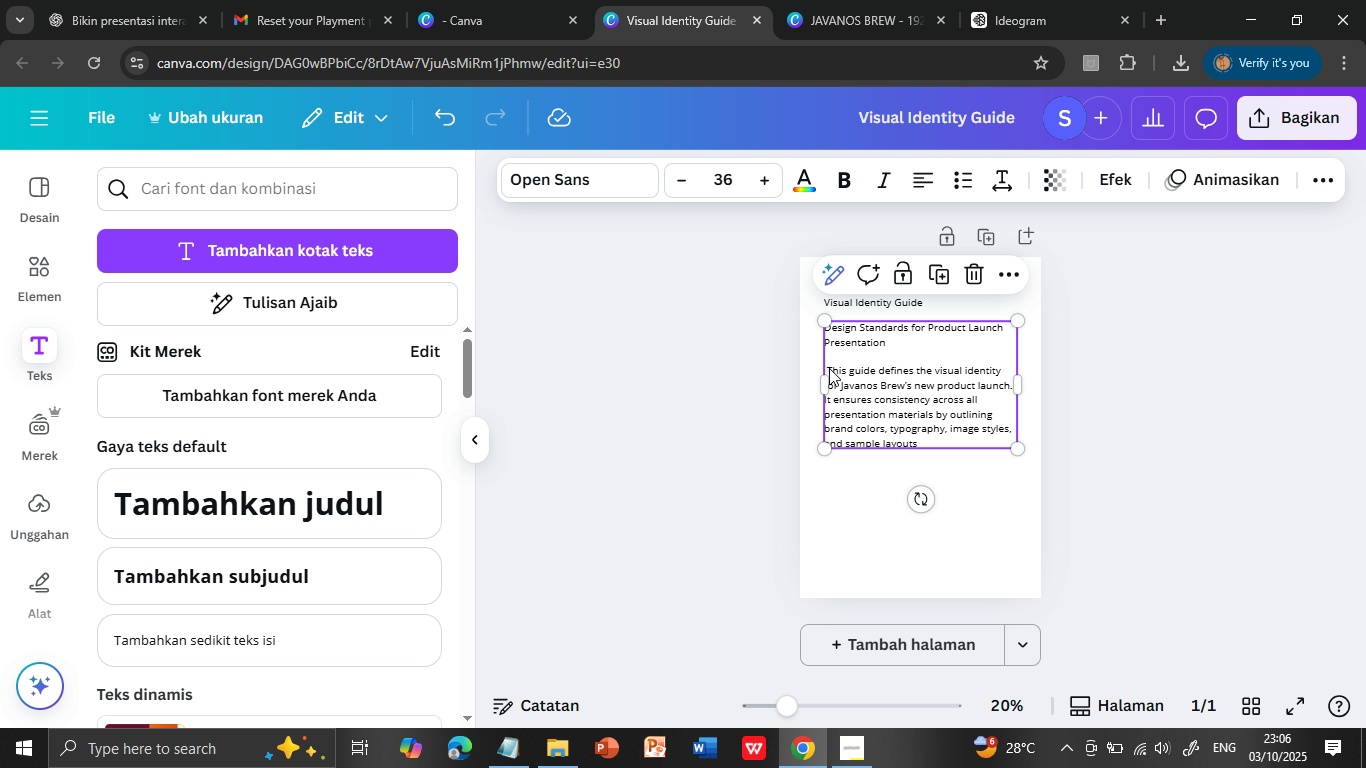 
left_click([830, 366])
 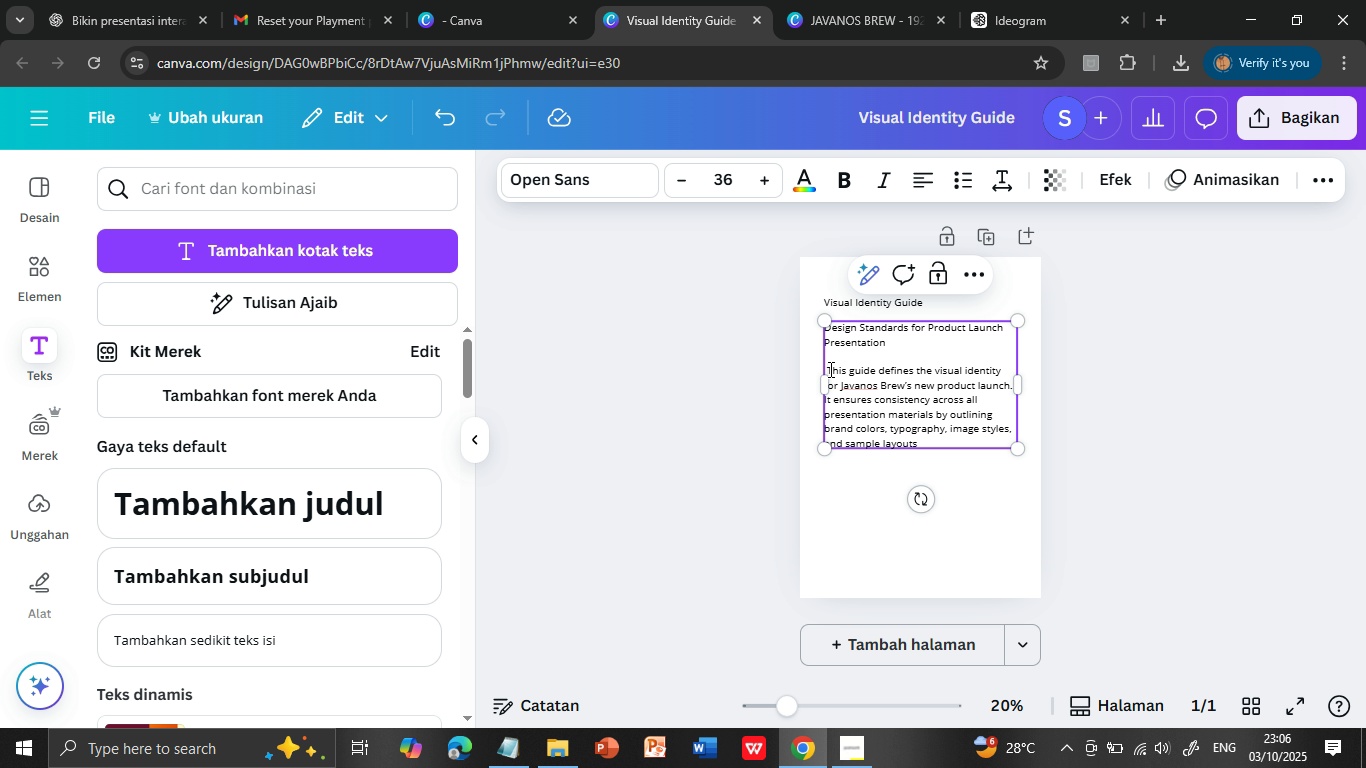 
left_click([829, 369])
 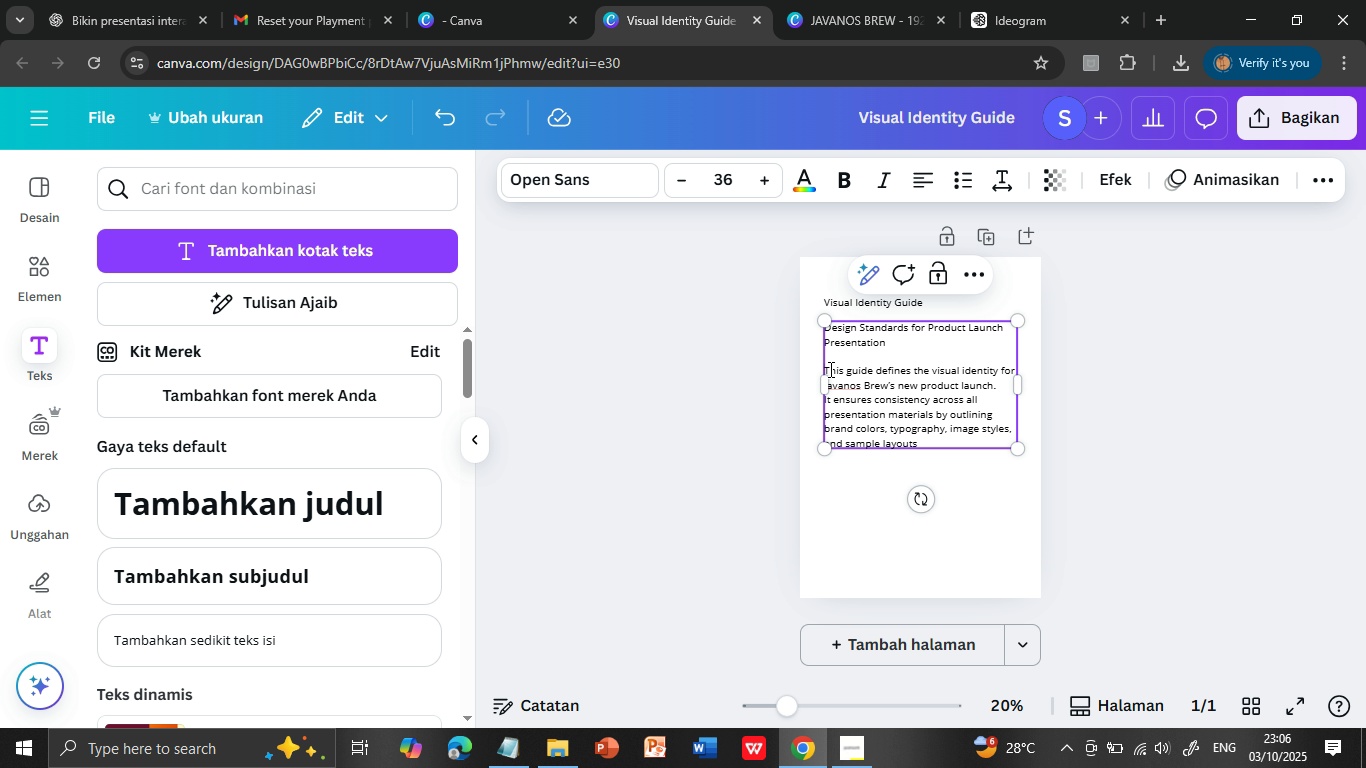 
key(Backspace)
 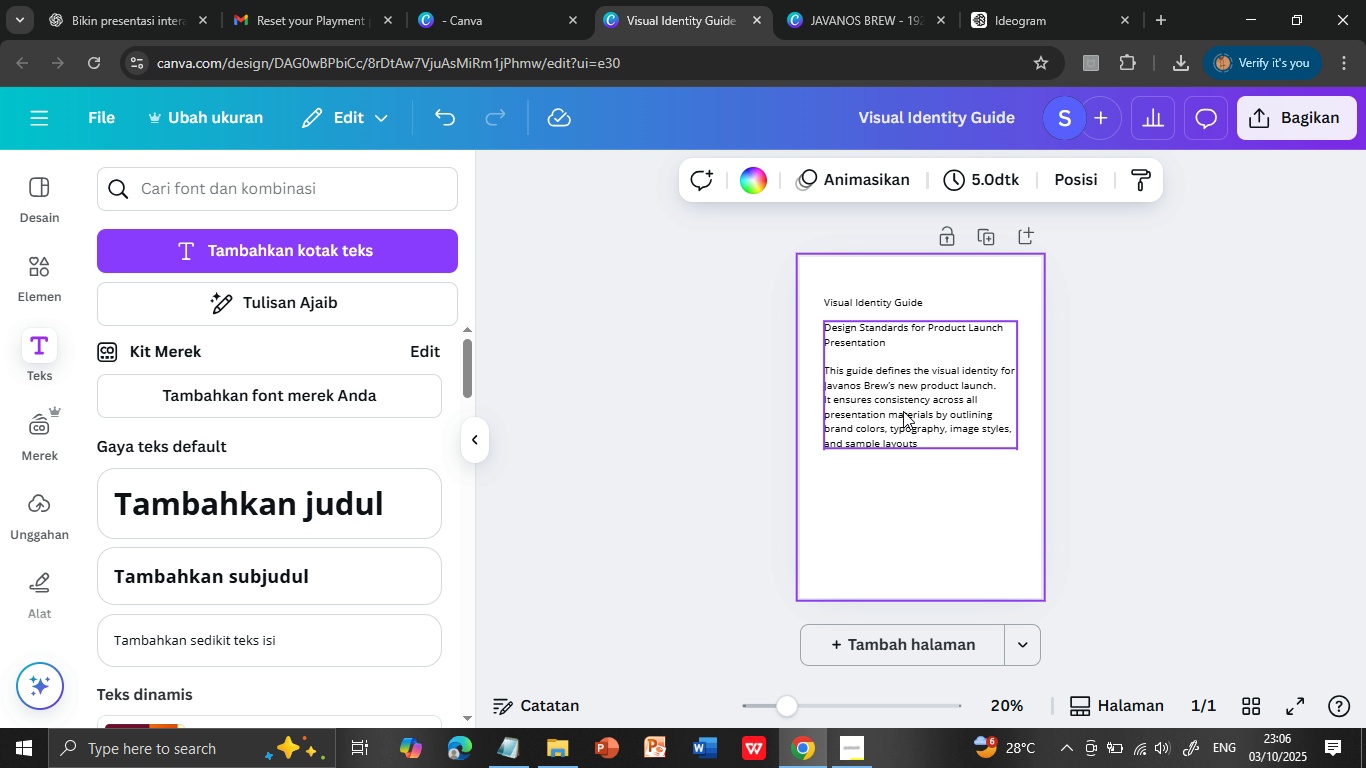 
left_click([988, 497])
 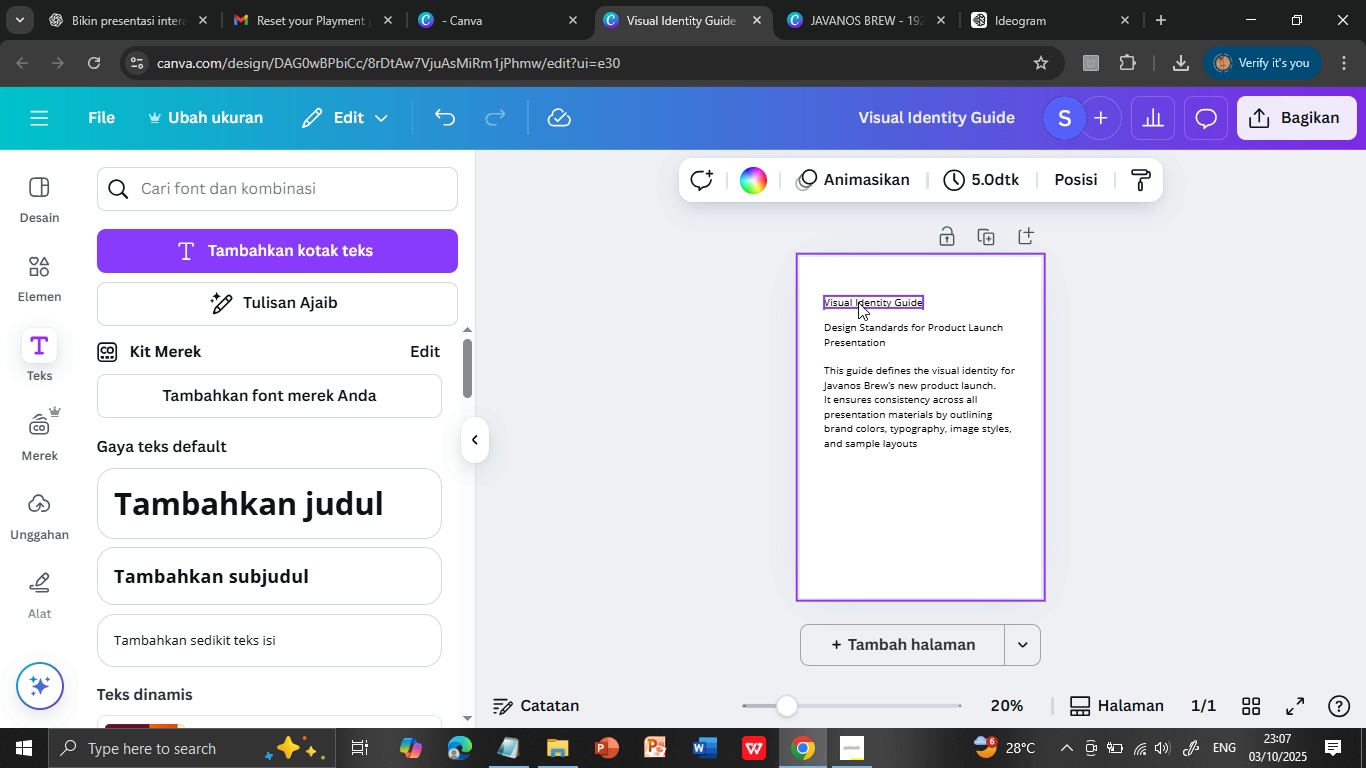 
double_click([858, 302])
 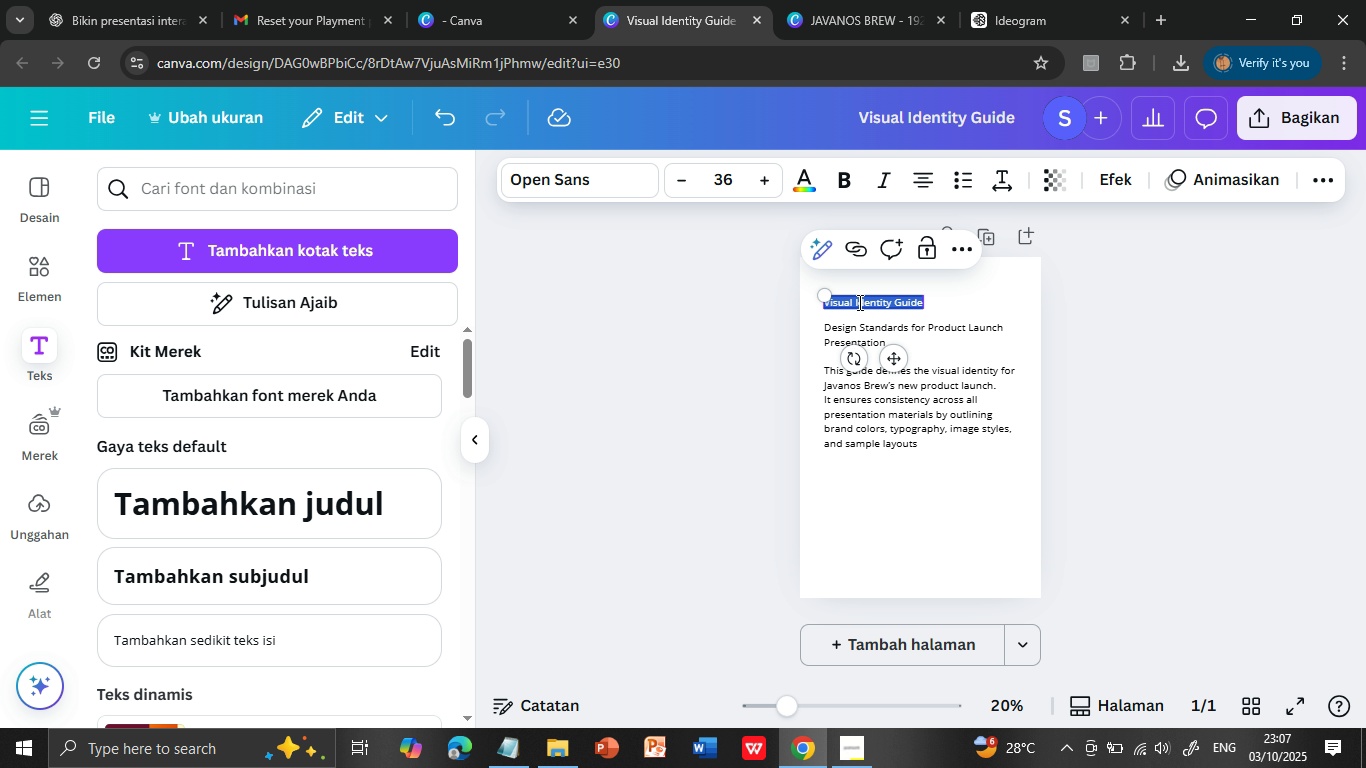 
triple_click([858, 302])
 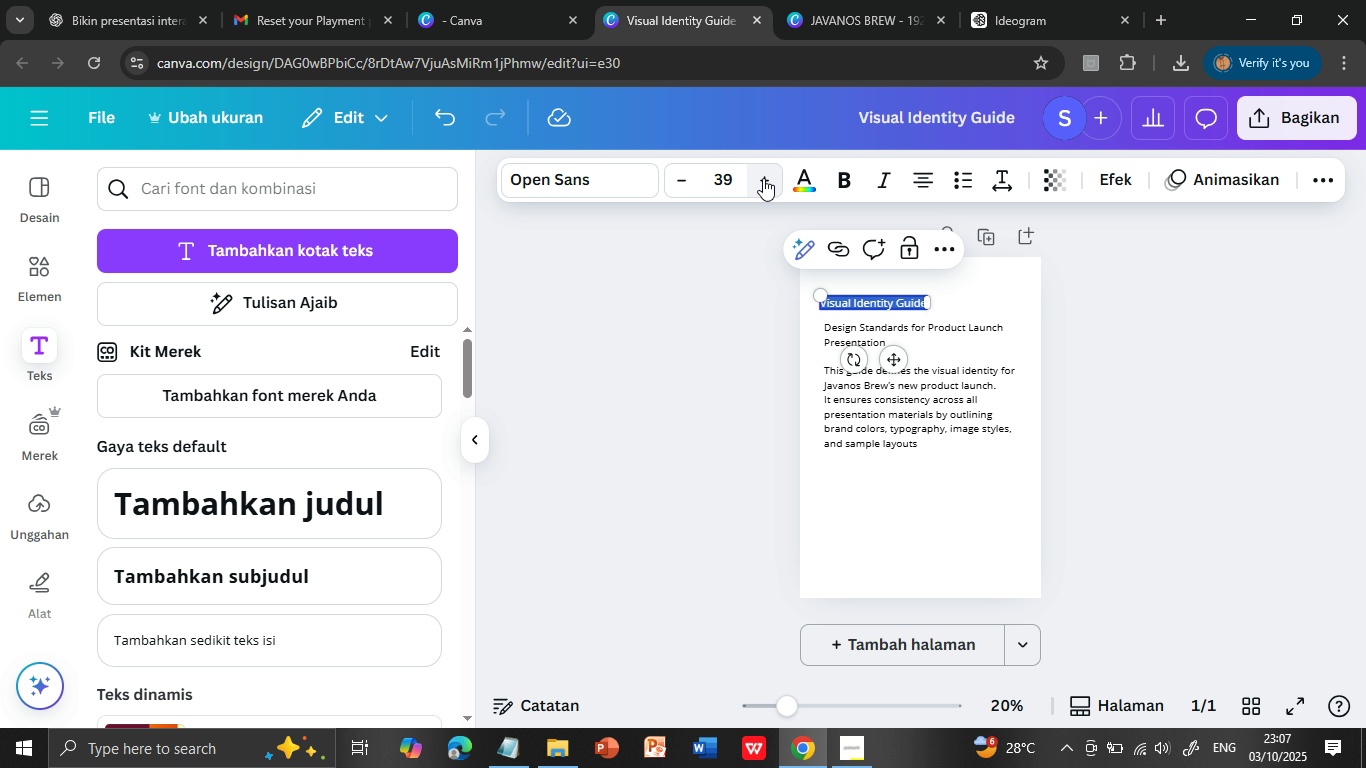 
double_click([763, 178])
 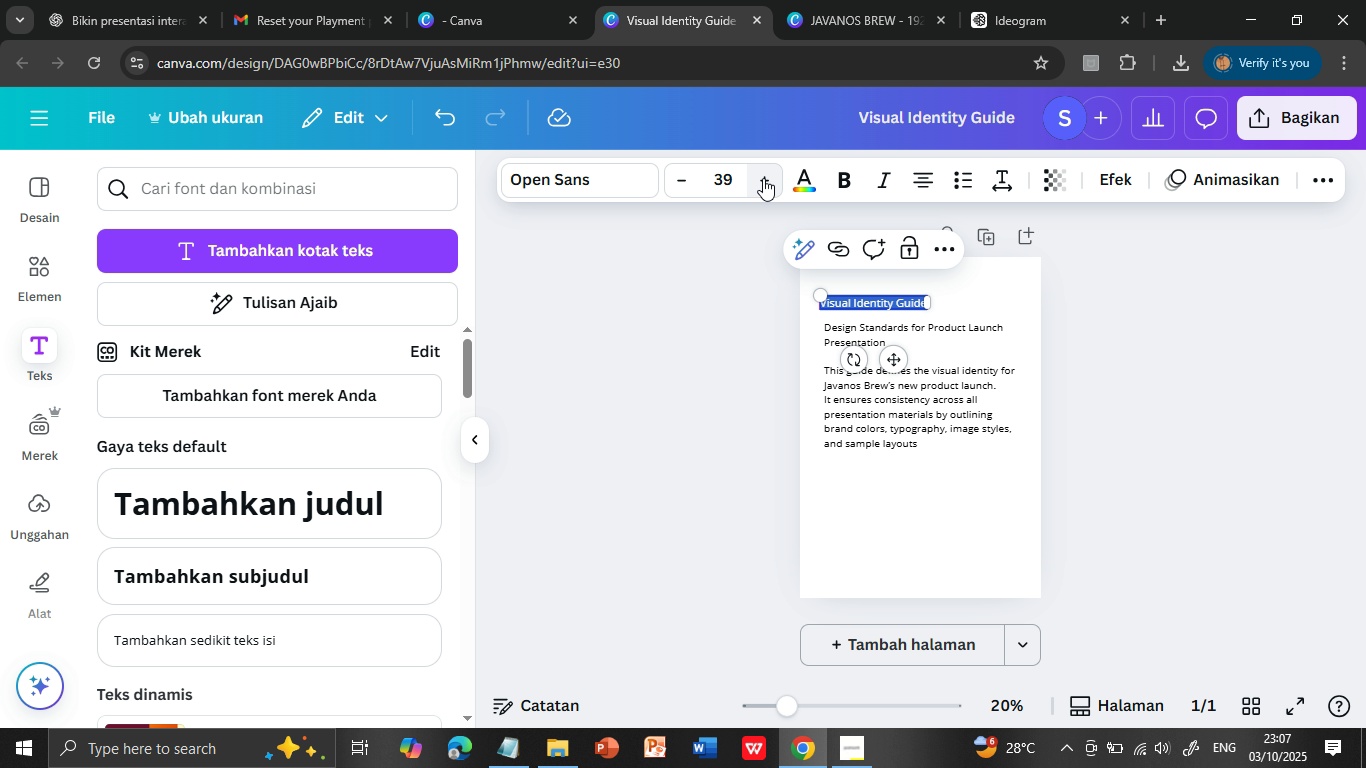 
triple_click([763, 178])
 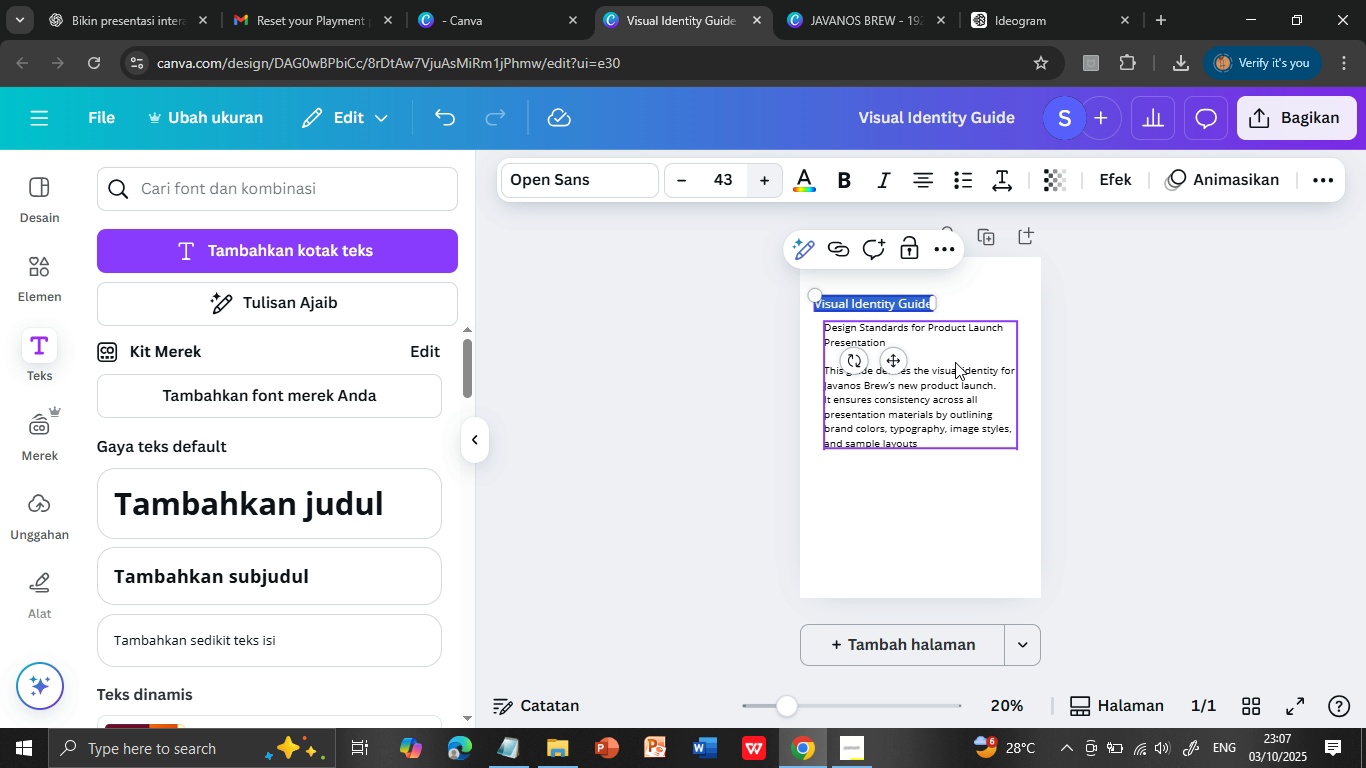 
triple_click([763, 178])
 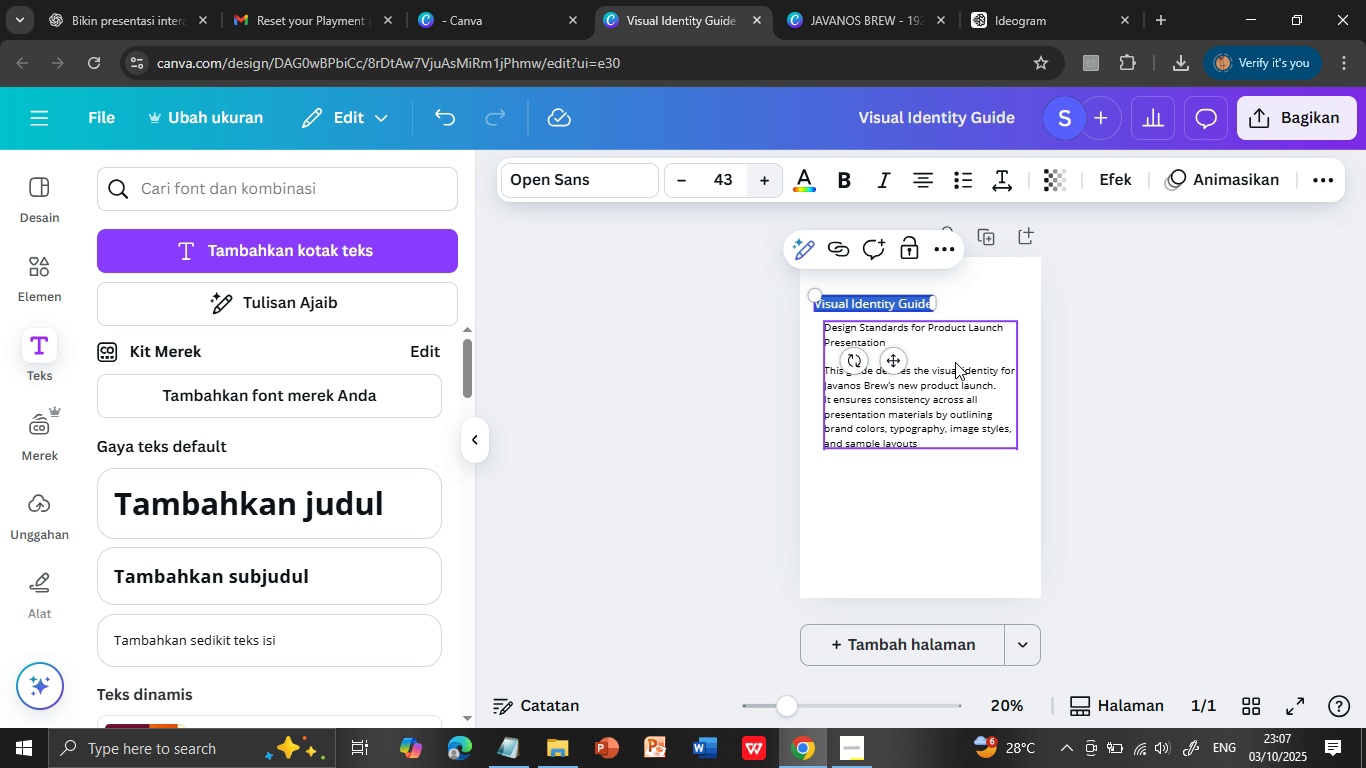 
triple_click([763, 178])
 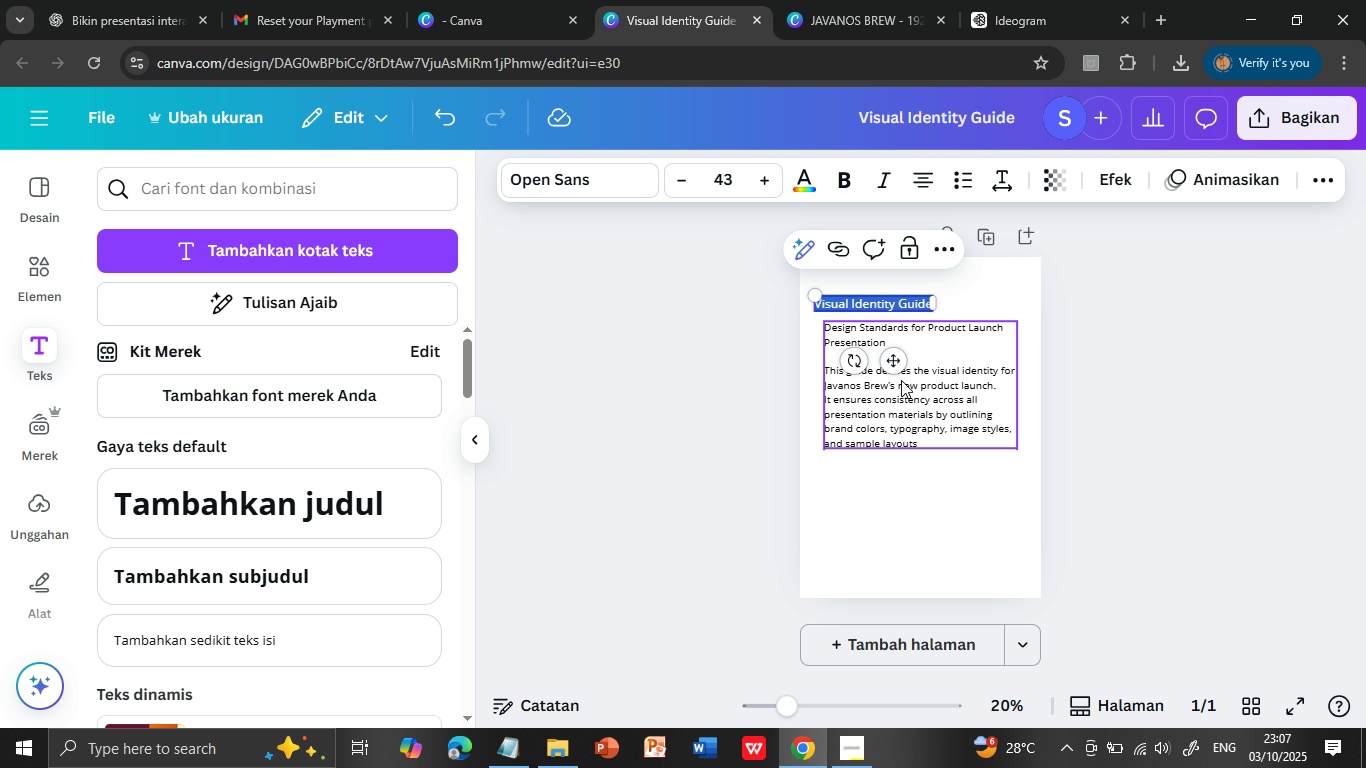 
triple_click([763, 178])
 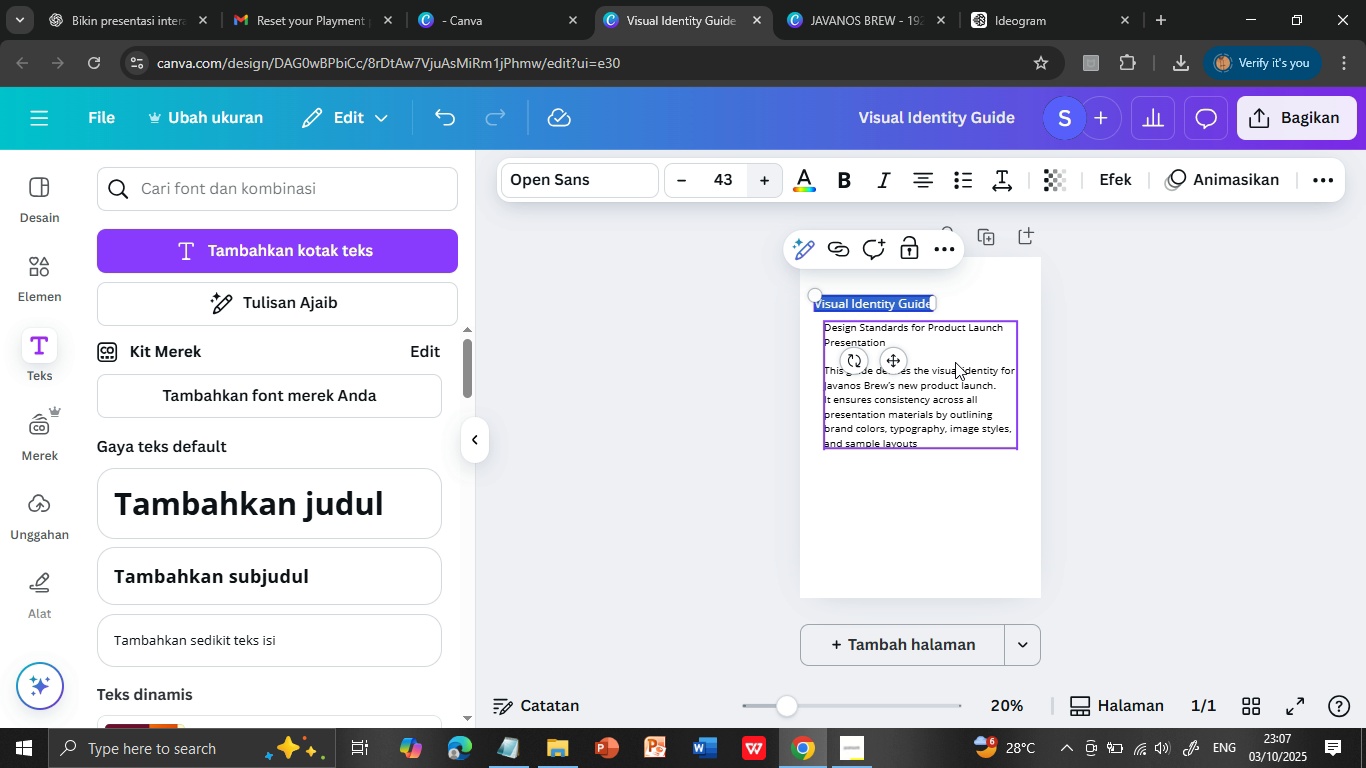 
triple_click([763, 178])
 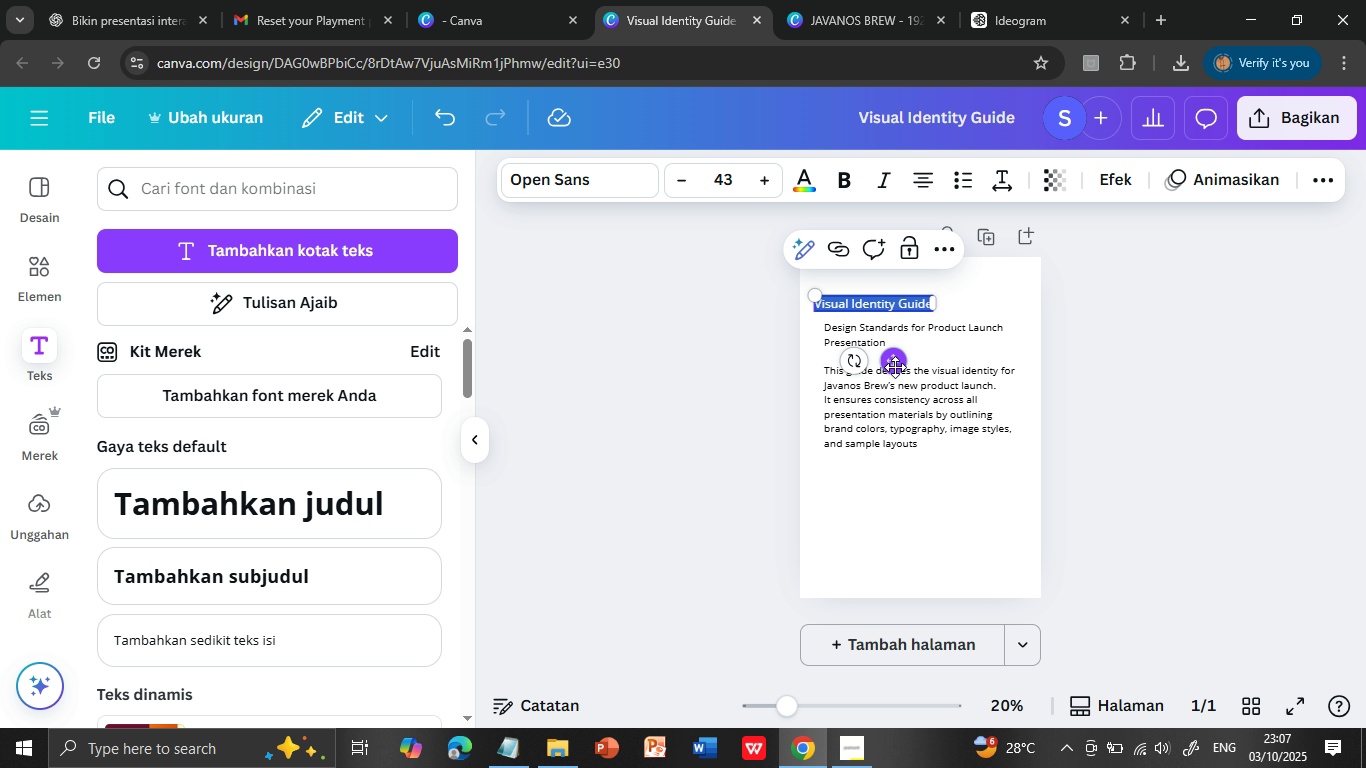 
left_click_drag(start_coordinate=[895, 365], to_coordinate=[909, 363])
 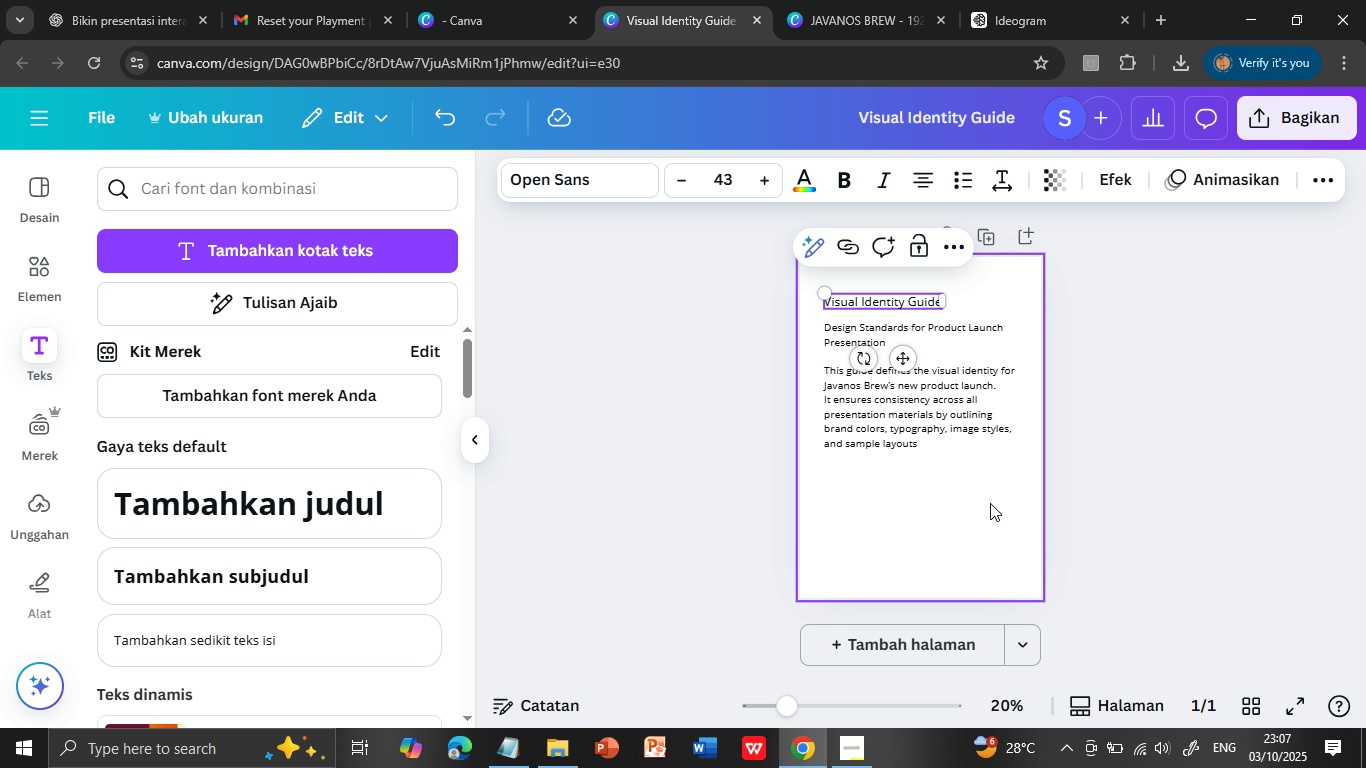 
left_click([990, 503])
 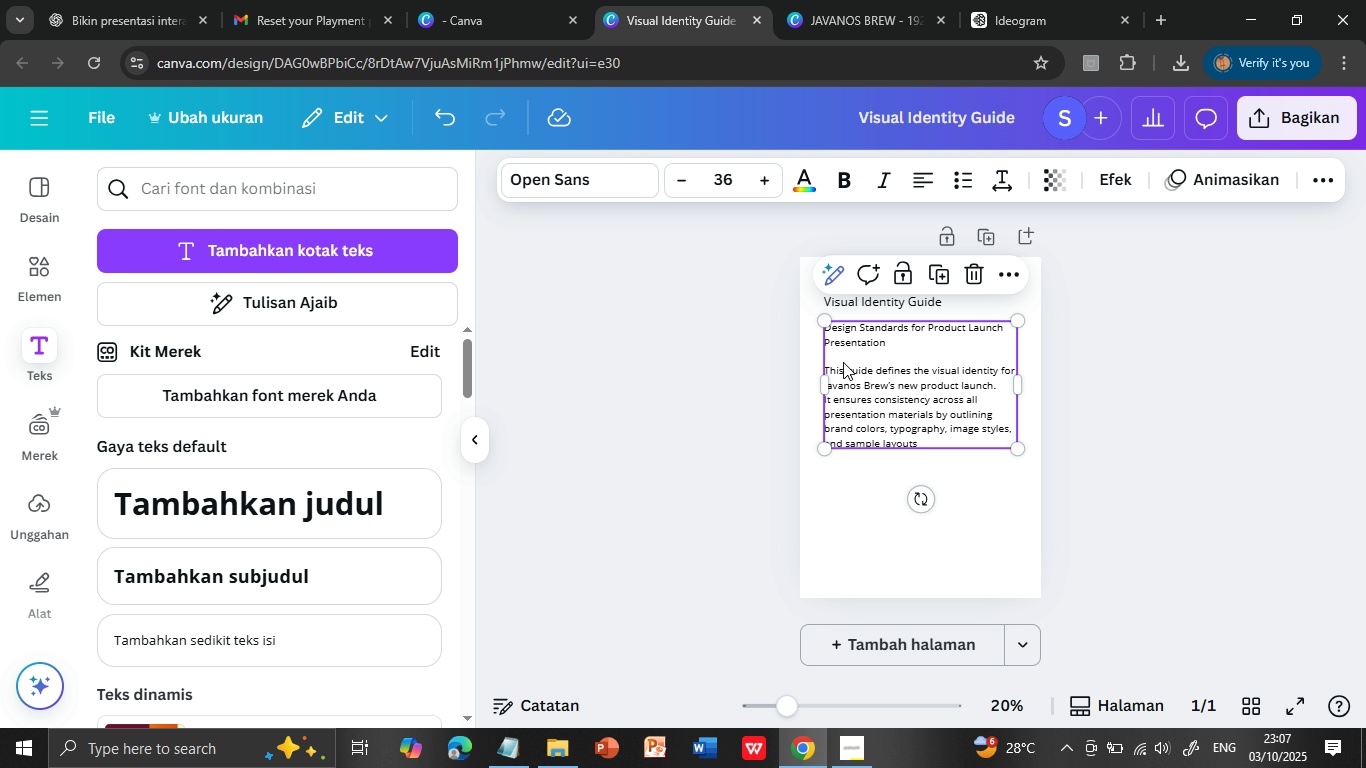 
left_click([868, 389])
 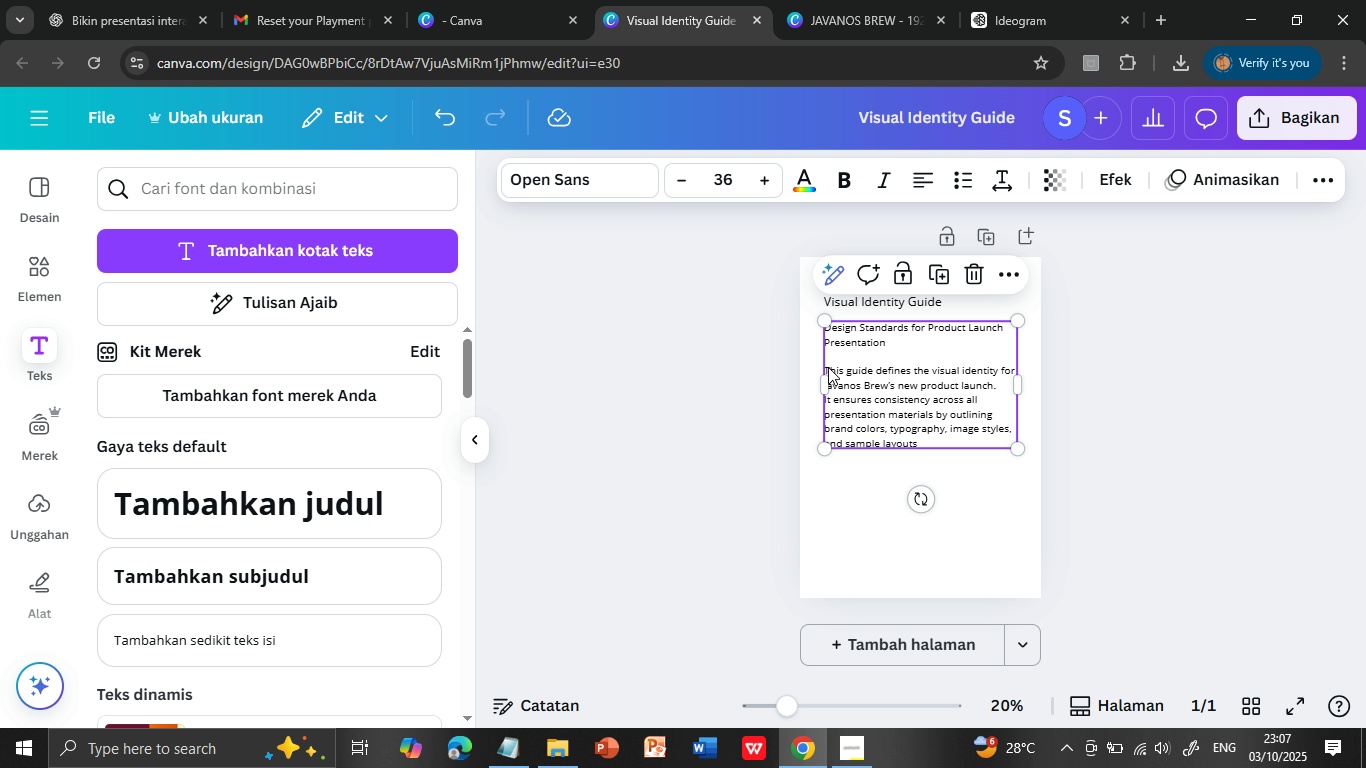 
left_click([828, 366])
 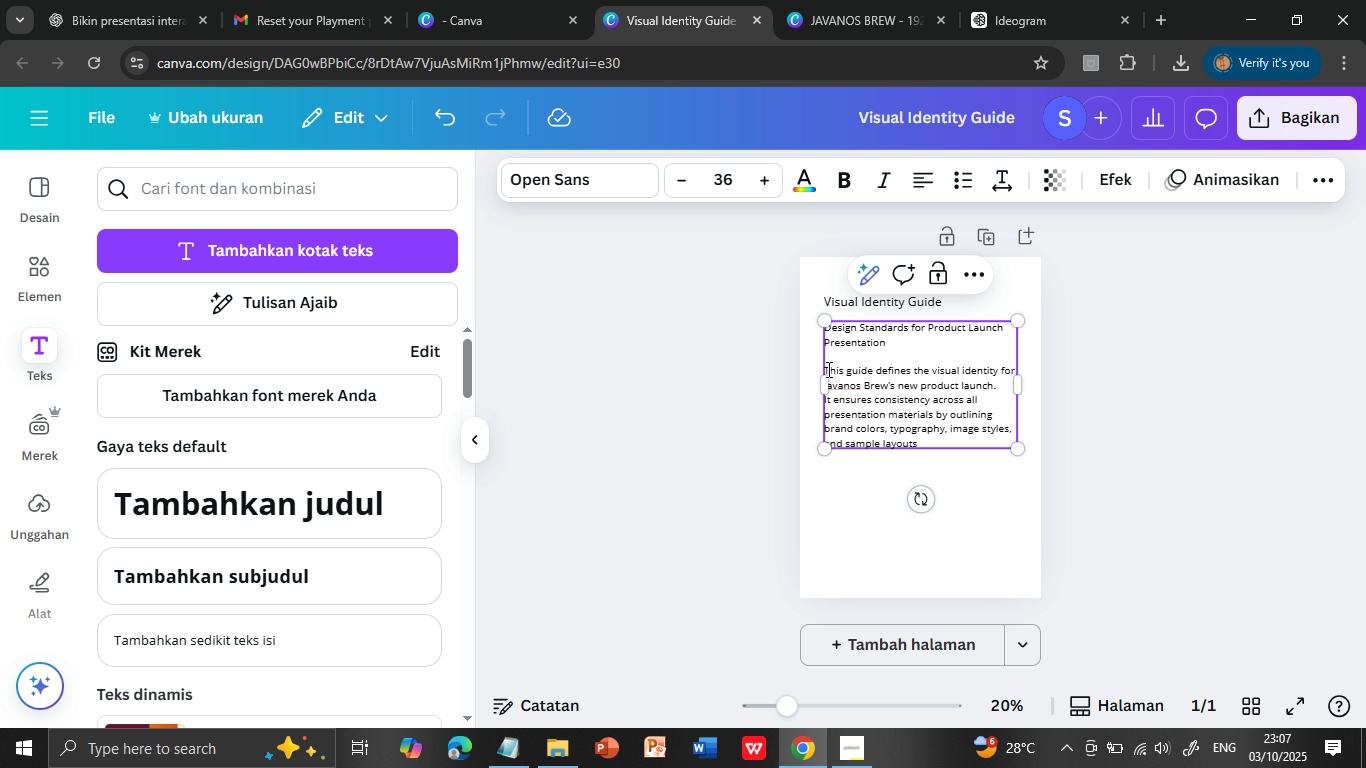 
left_click([827, 369])
 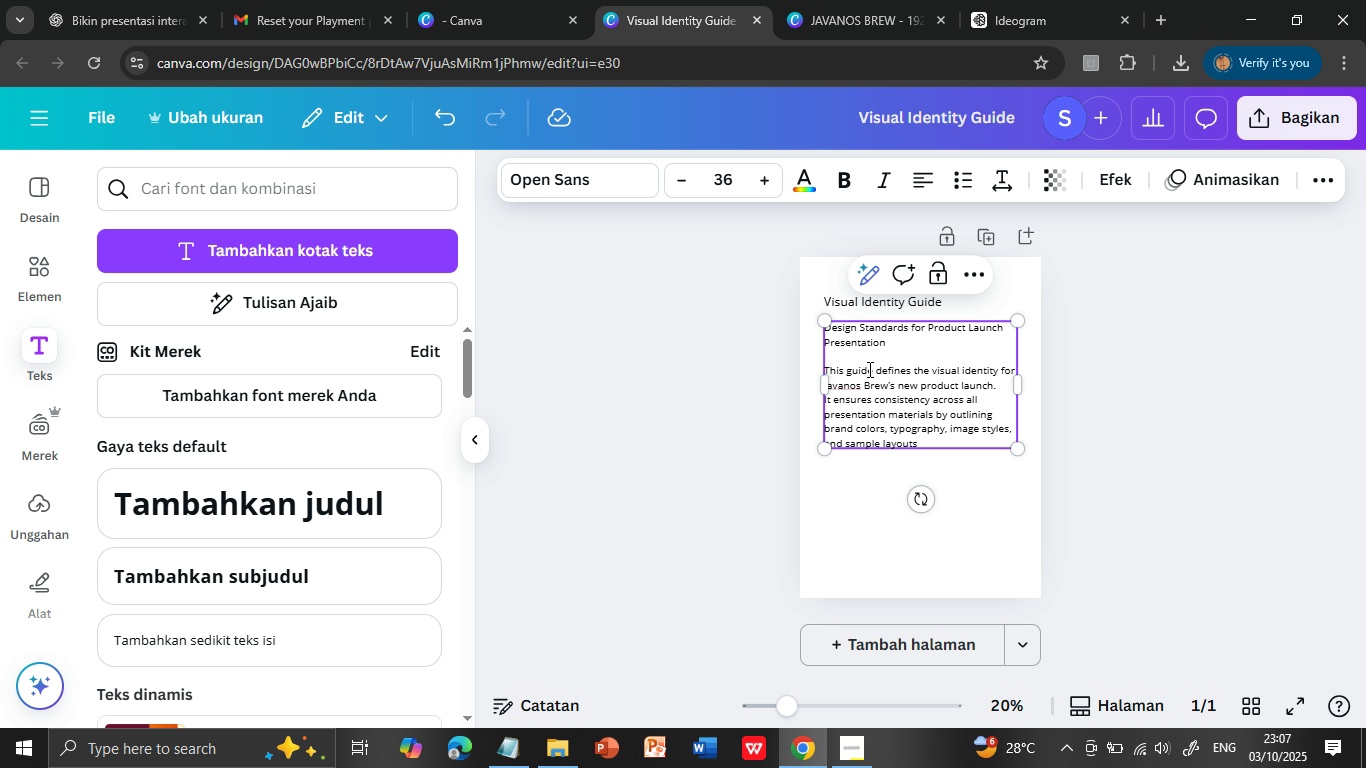 
key(ArrowLeft)
 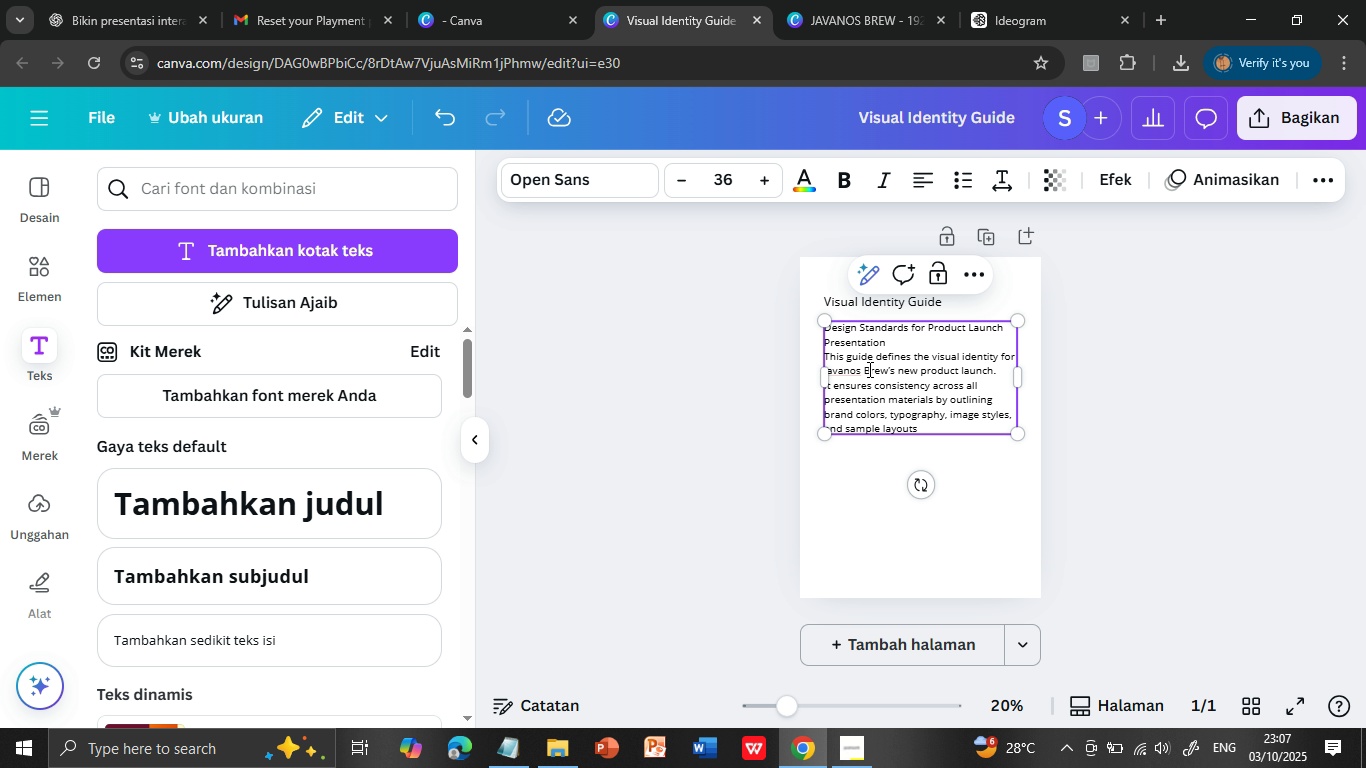 
key(Backspace)
 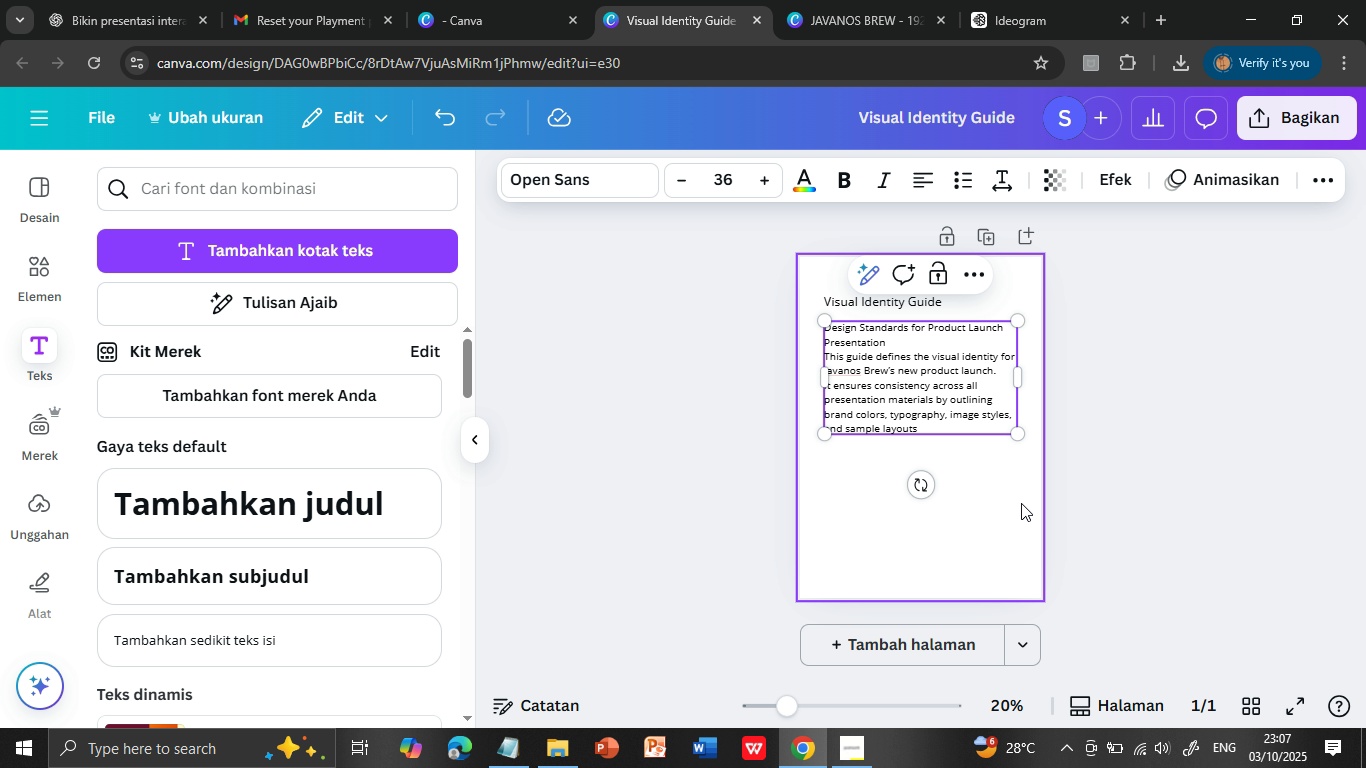 
left_click([1019, 503])
 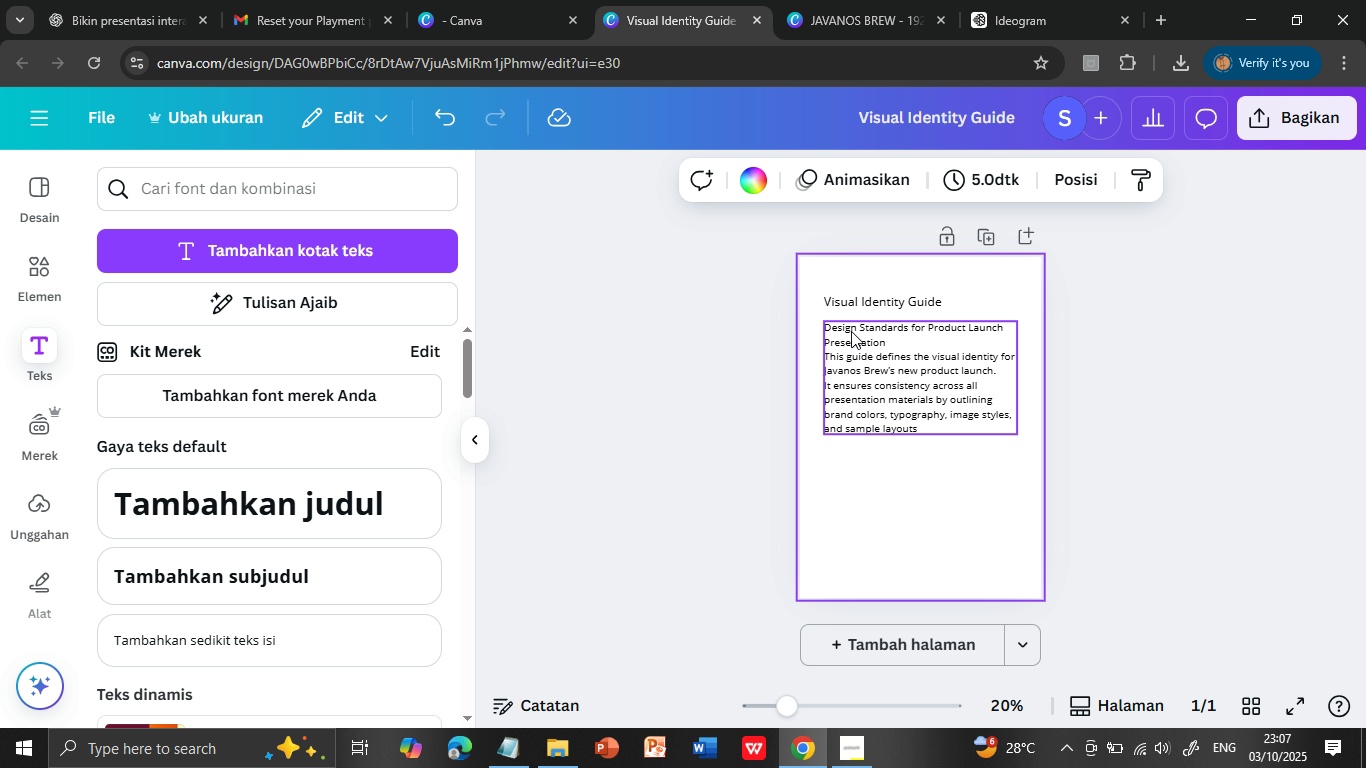 
double_click([851, 331])
 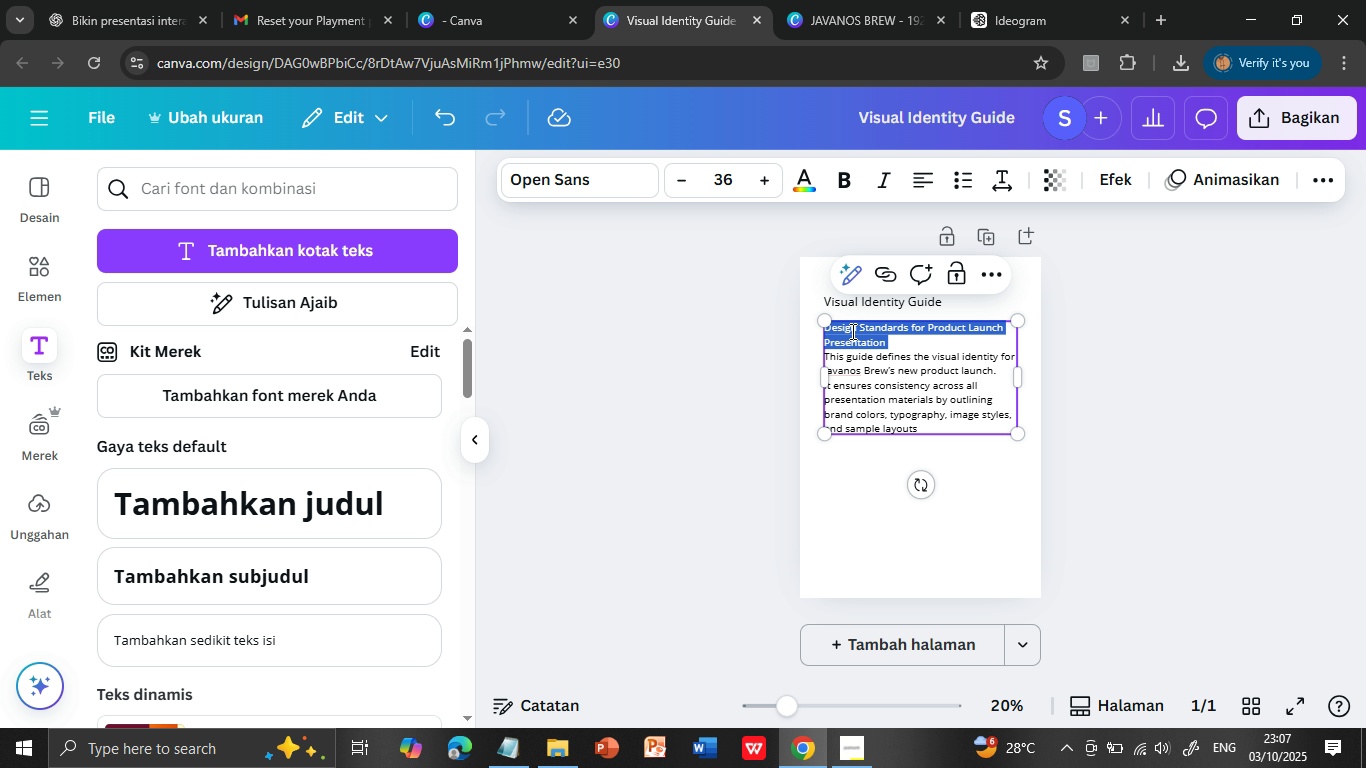 
triple_click([851, 331])
 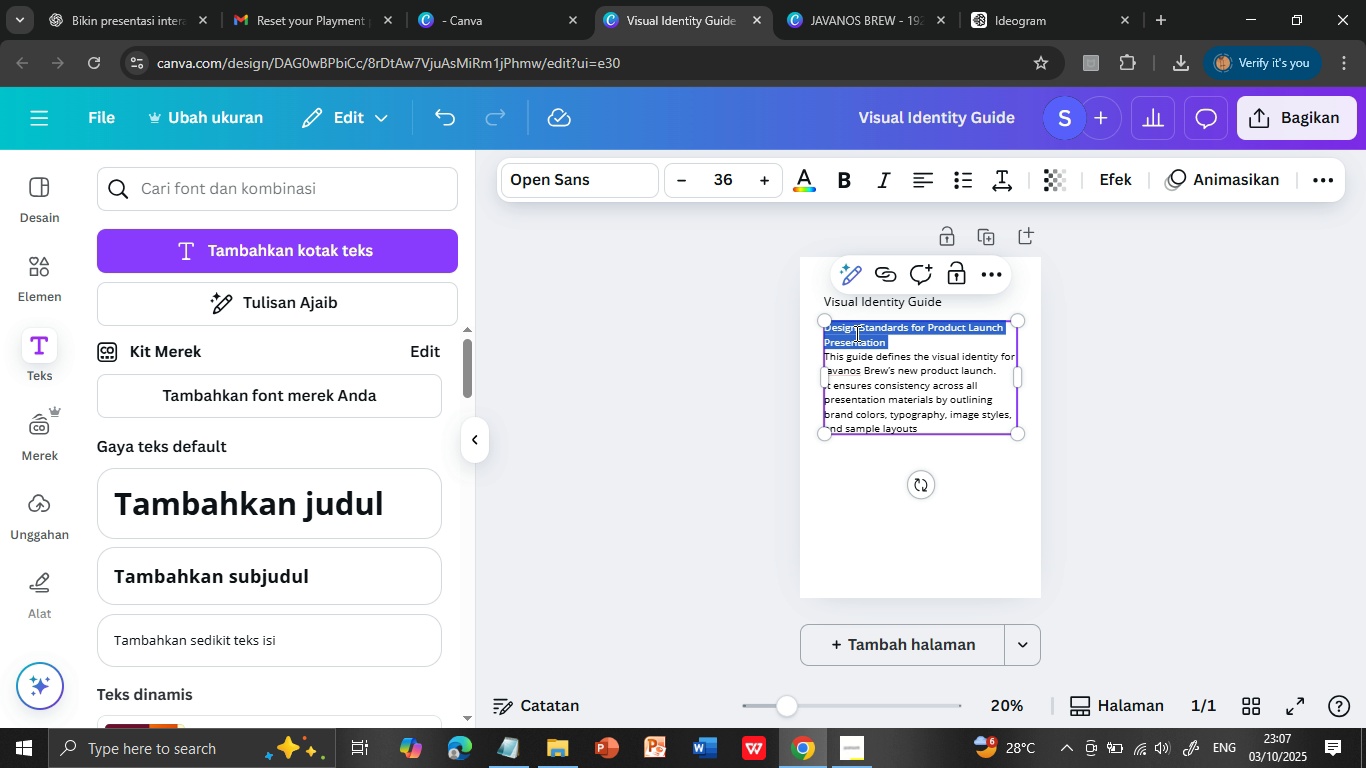 
key(Shift+ArrowDown)
 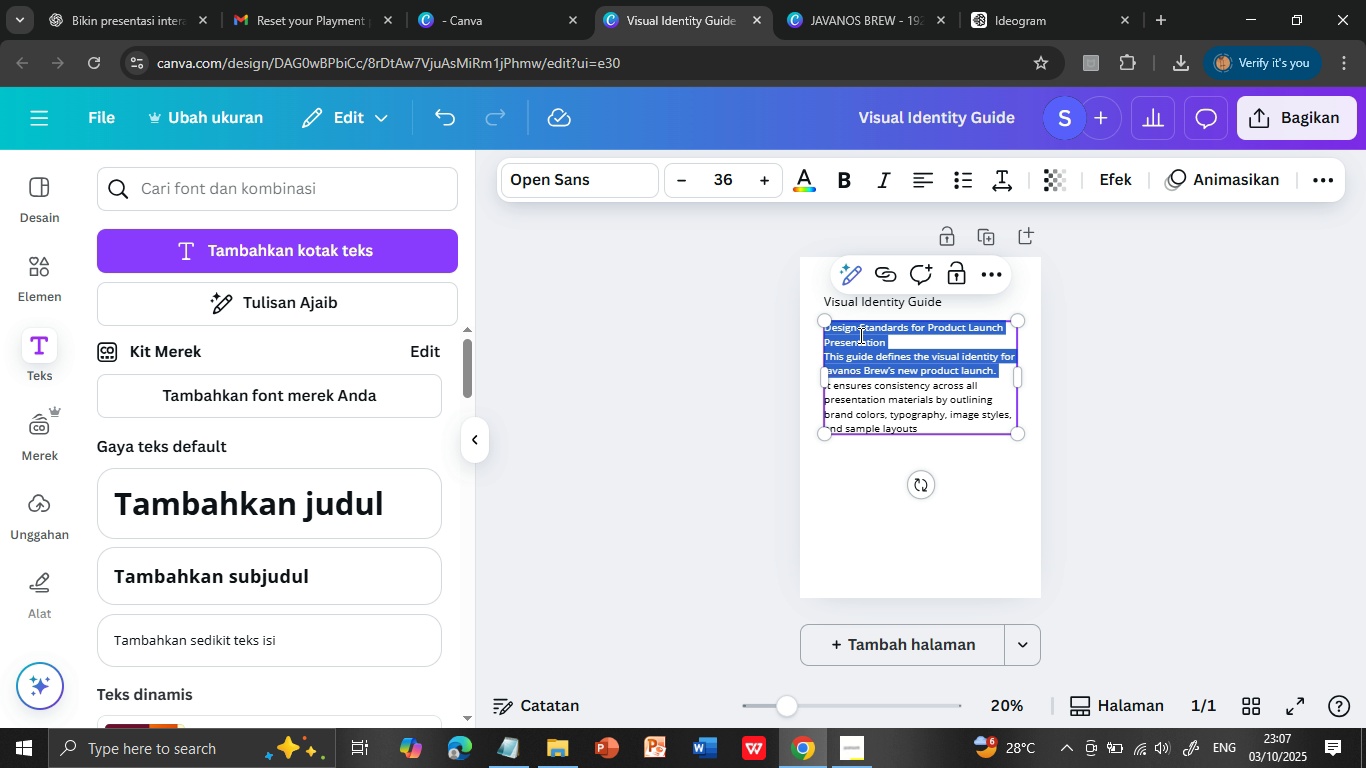 
key(Shift+ArrowDown)
 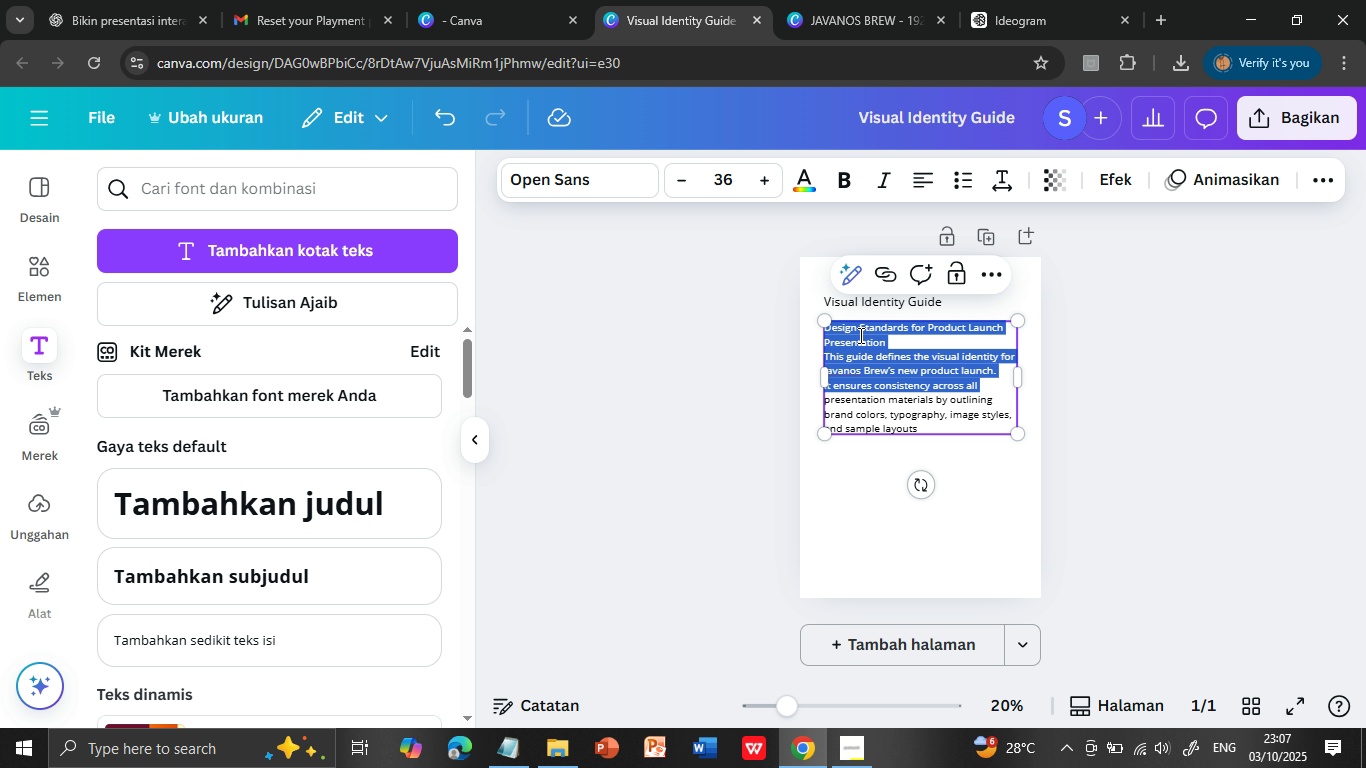 
key(Shift+ArrowDown)
 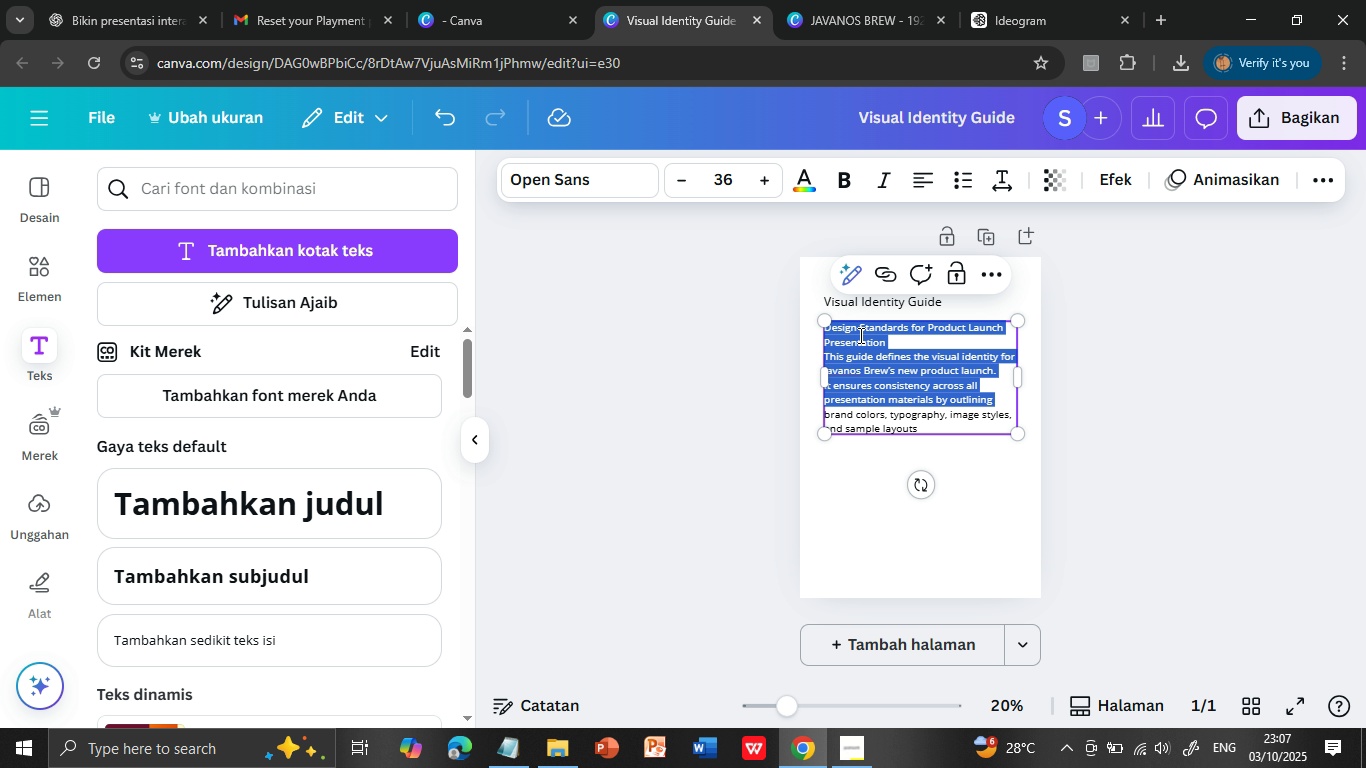 
key(Shift+ArrowDown)
 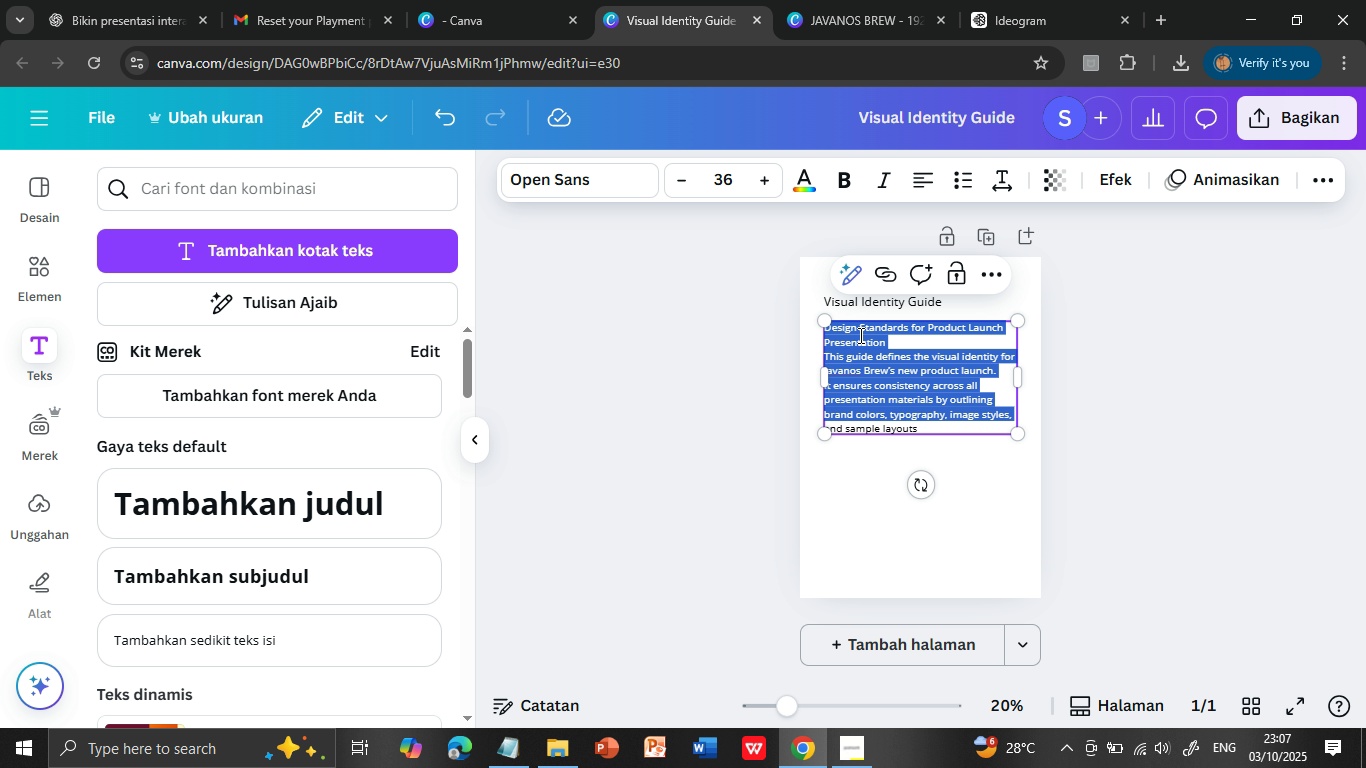 
key(Shift+ArrowDown)
 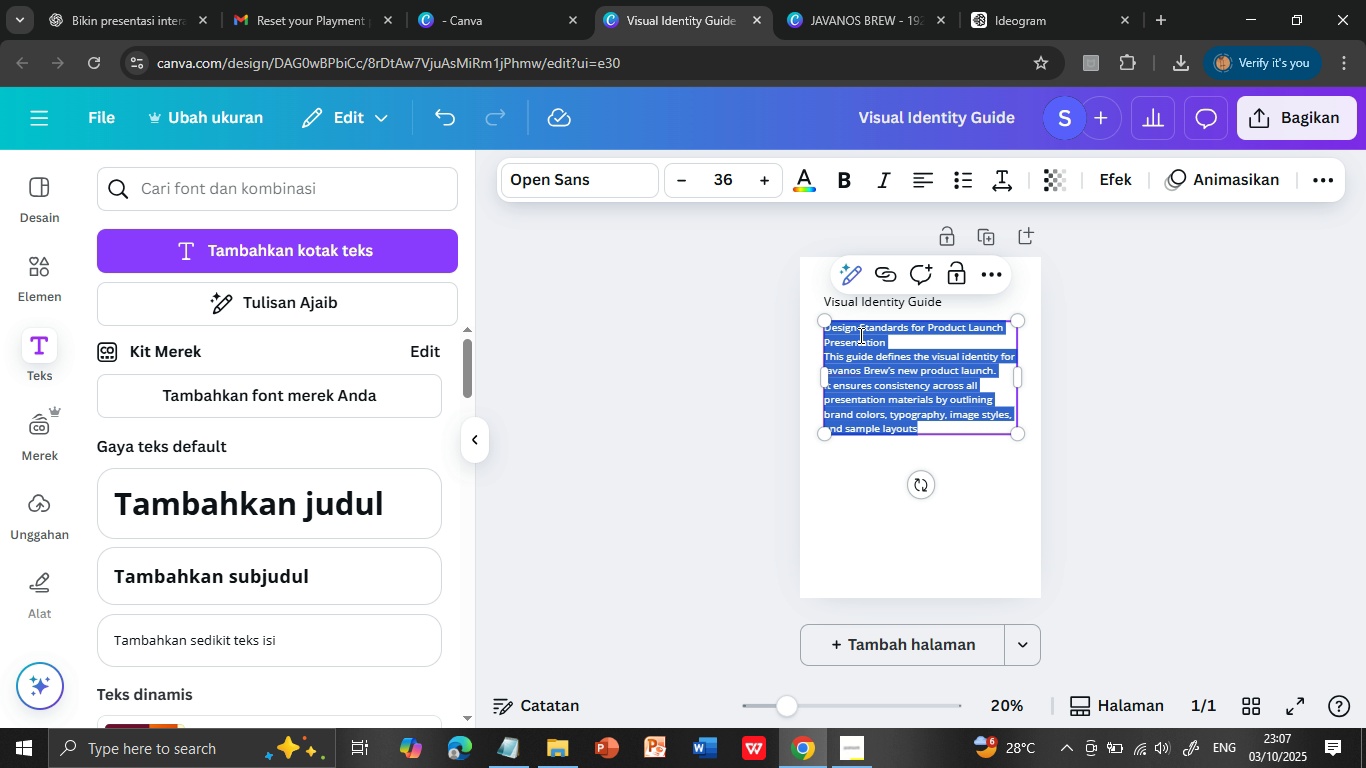 
key(Shift+ArrowDown)
 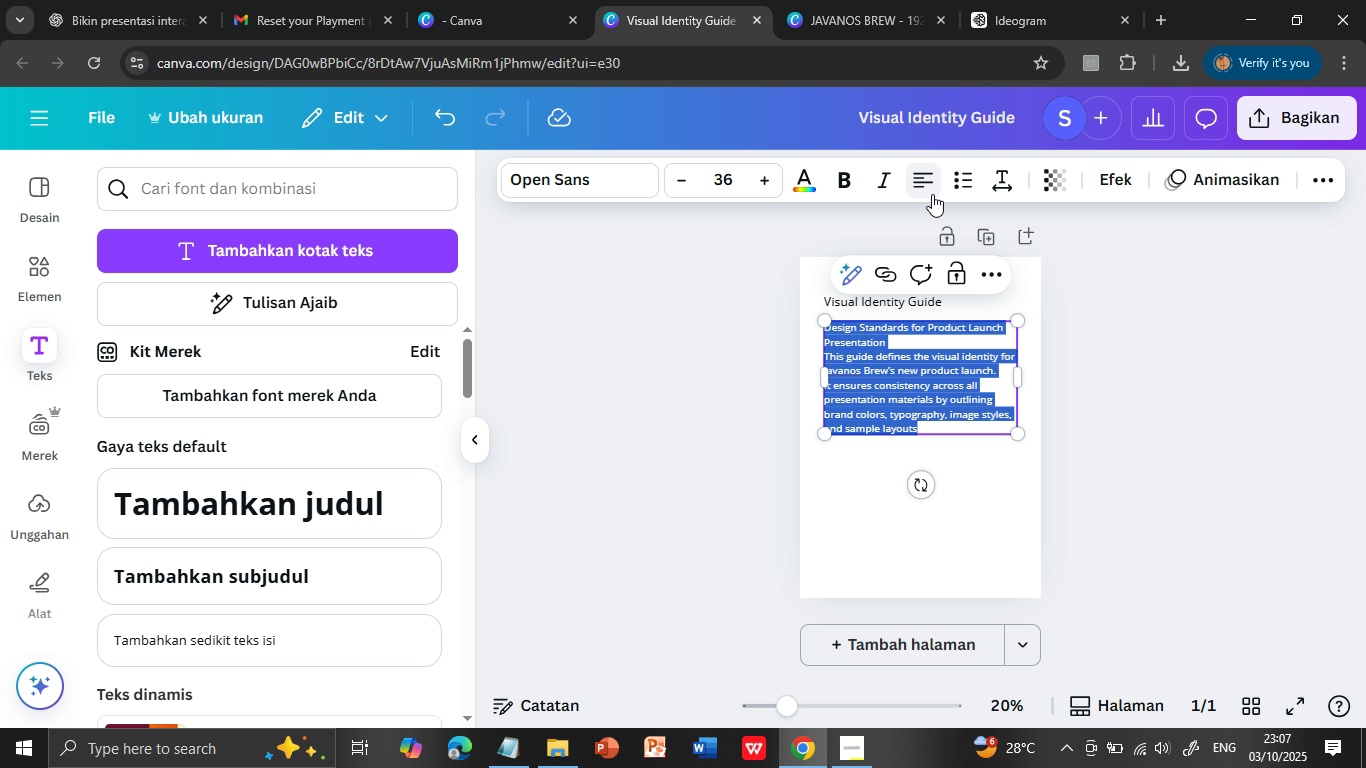 
left_click([926, 185])
 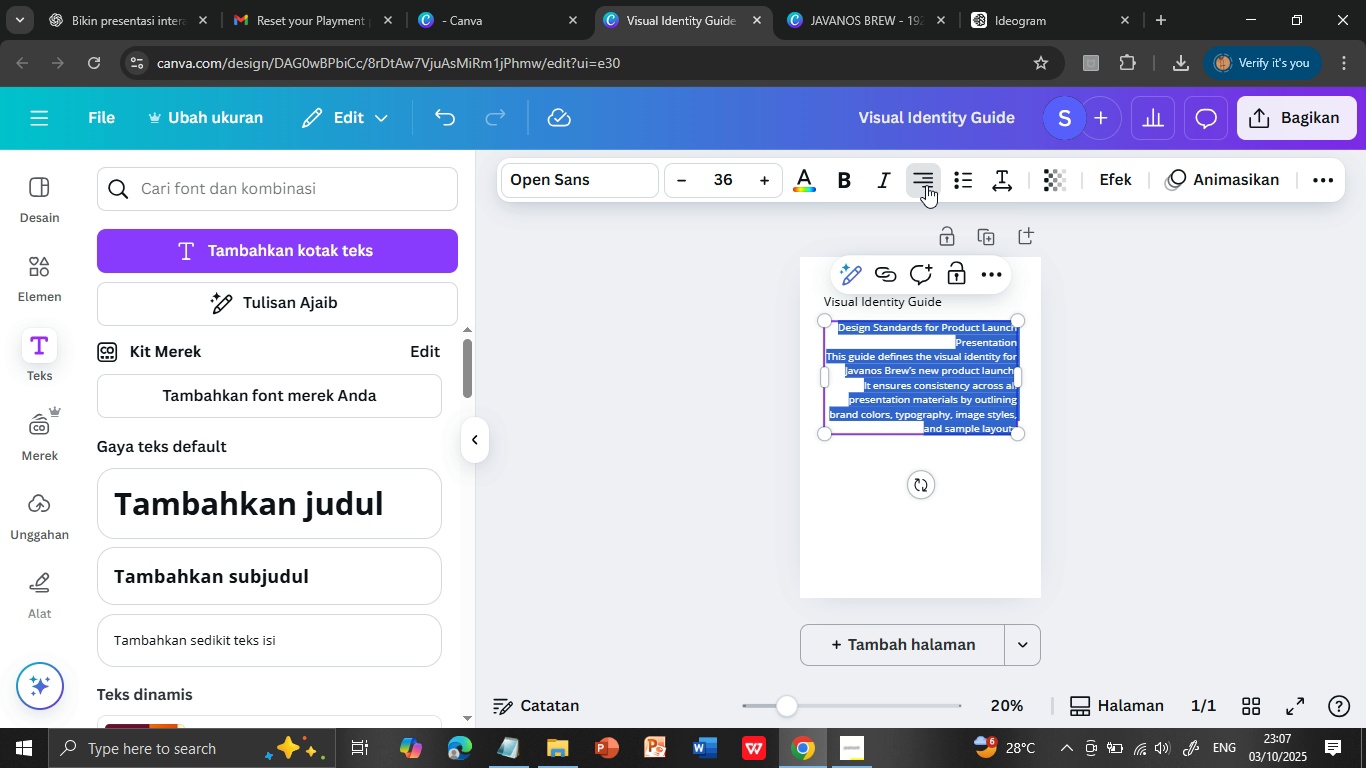 
left_click([926, 185])
 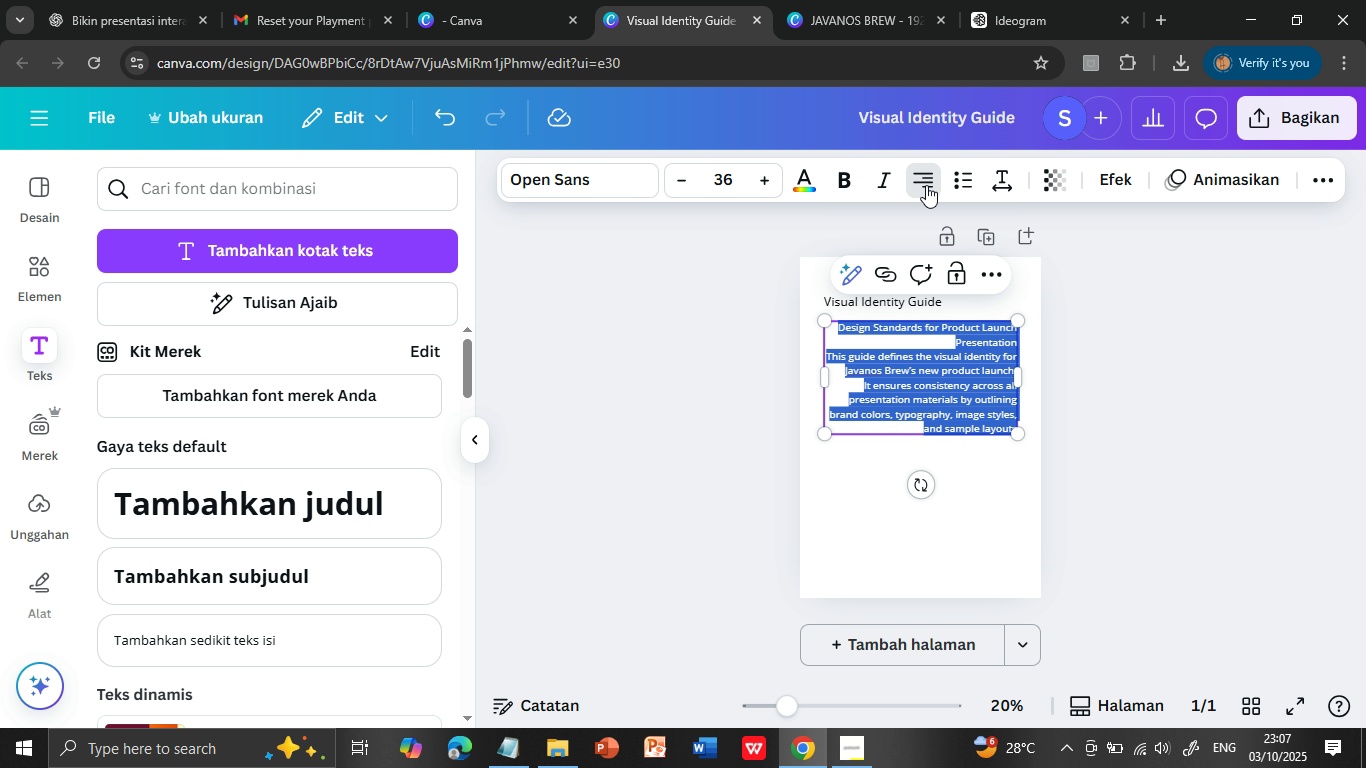 
left_click([926, 185])
 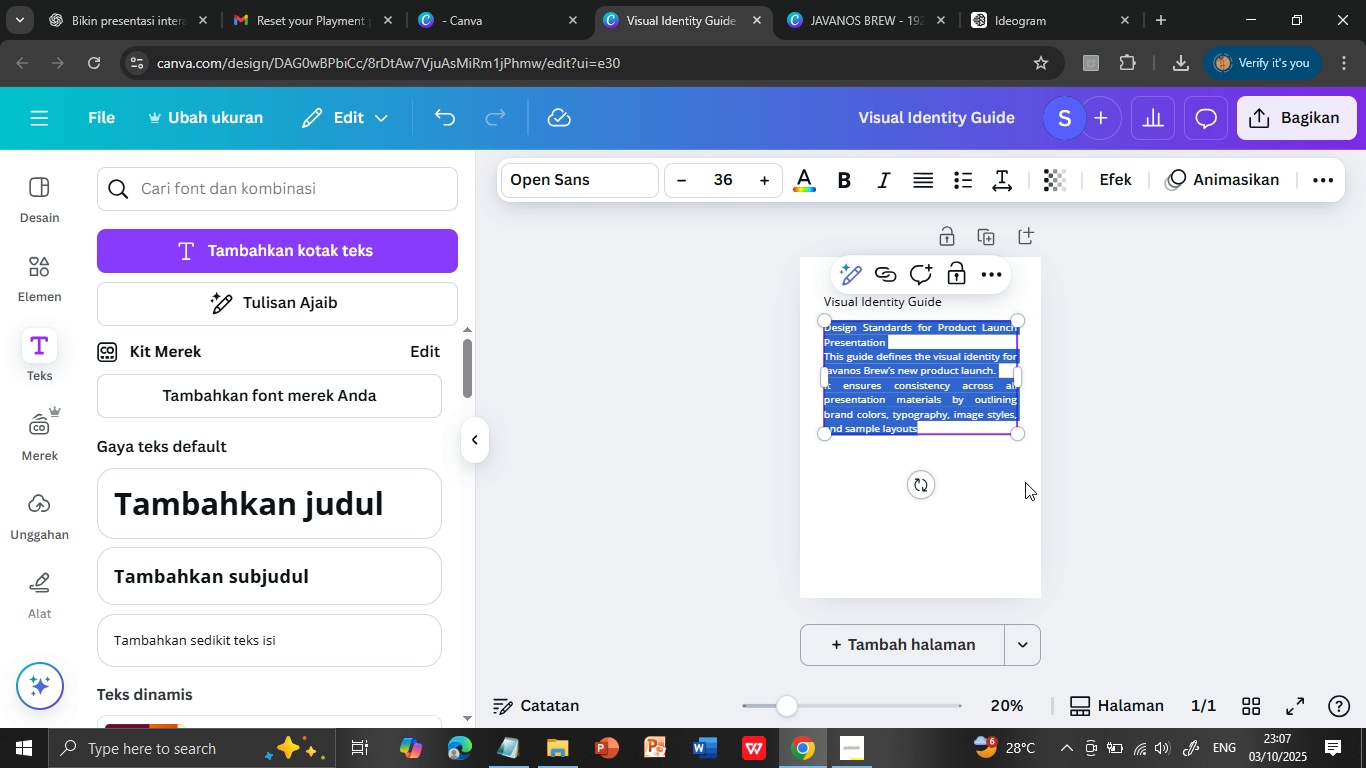 
left_click([1005, 487])
 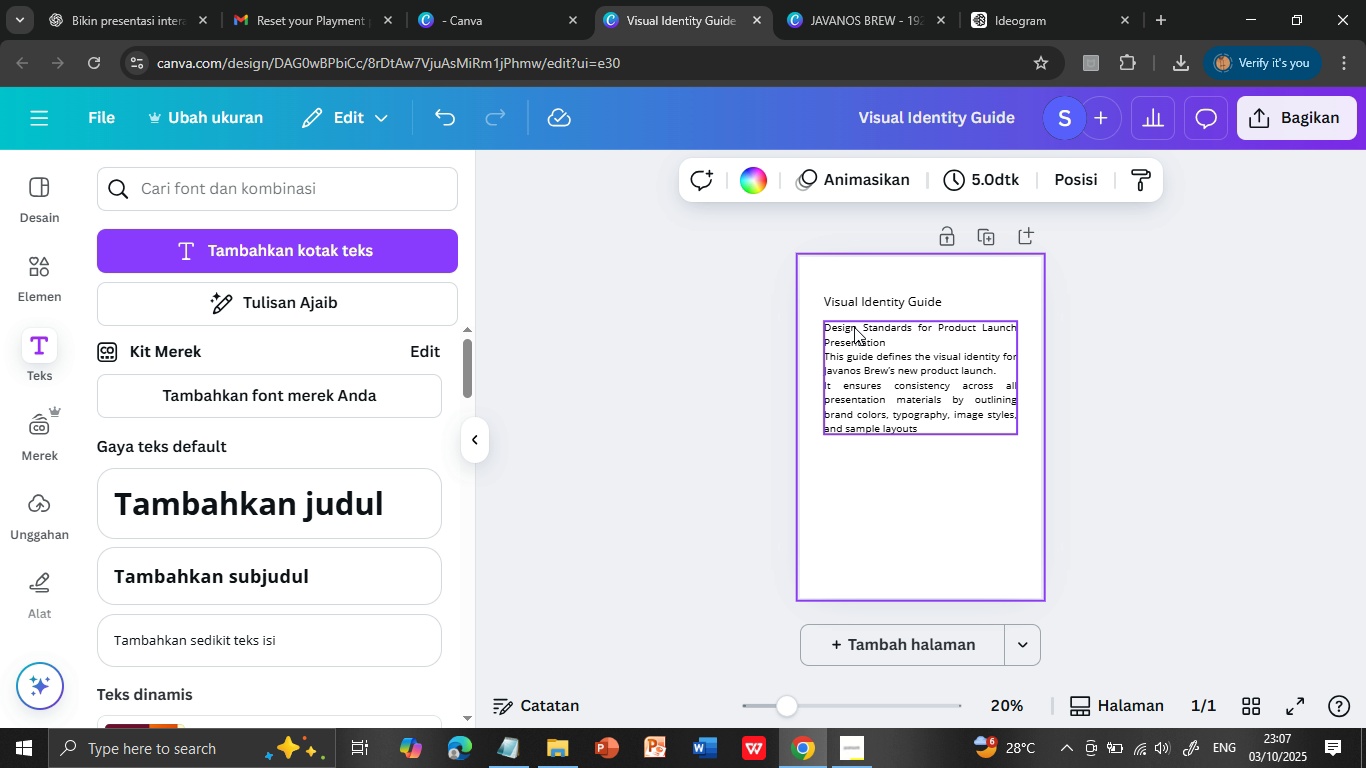 
wait(5.55)
 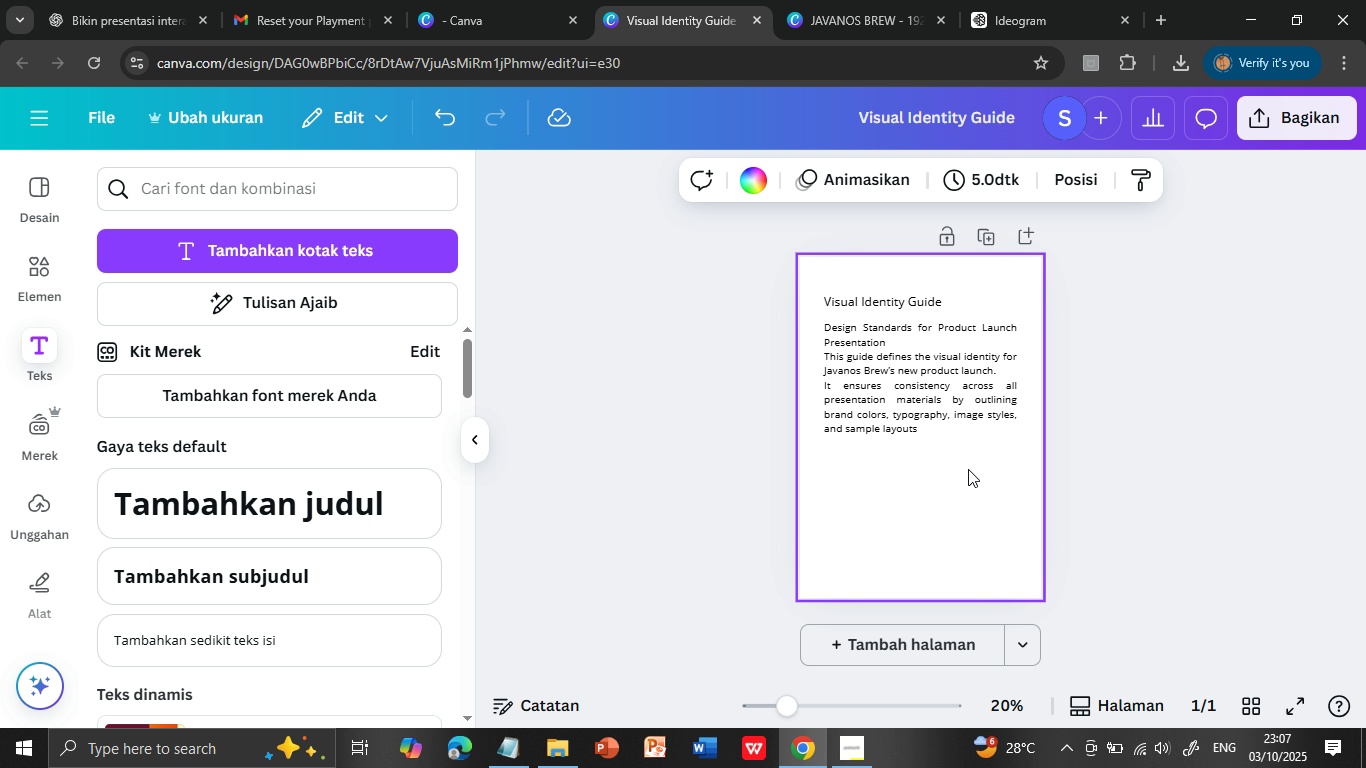 
left_click([878, 342])
 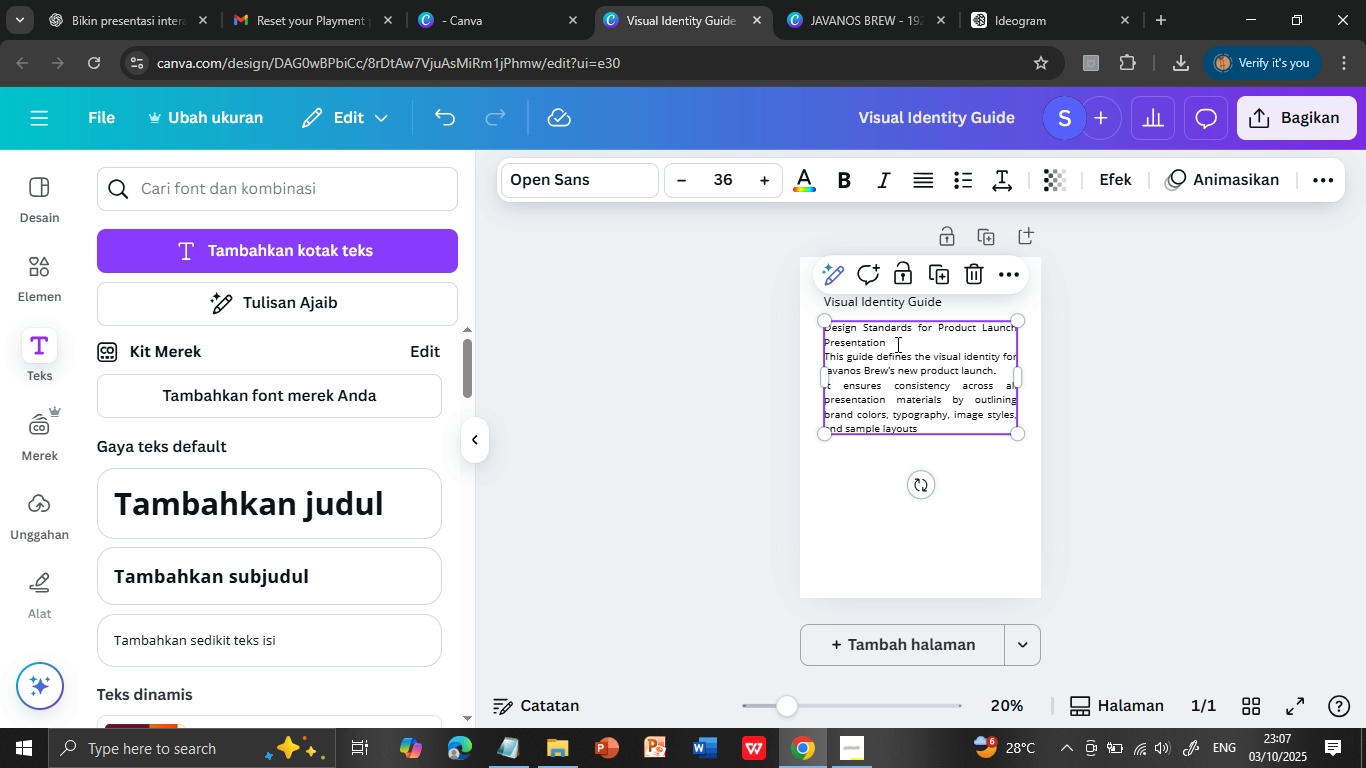 
left_click([896, 342])
 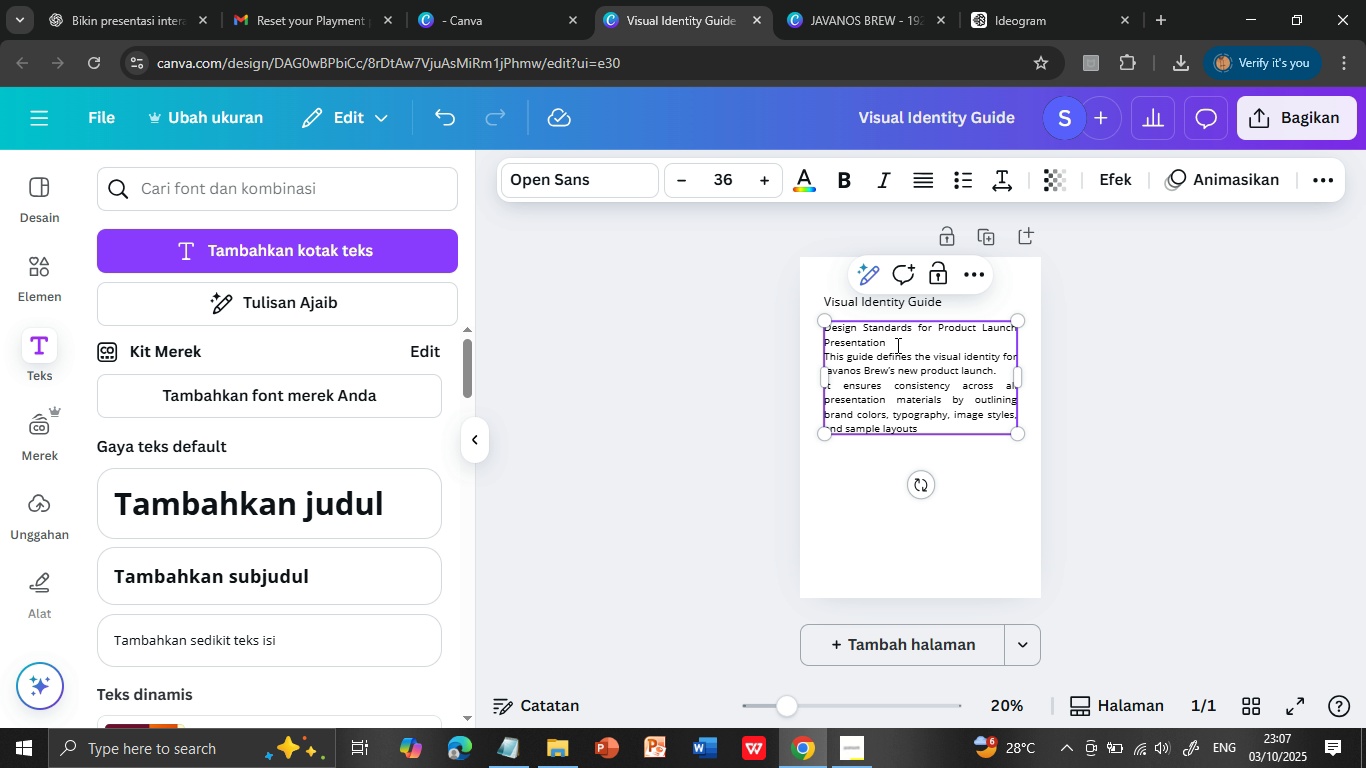 
left_click([896, 345])
 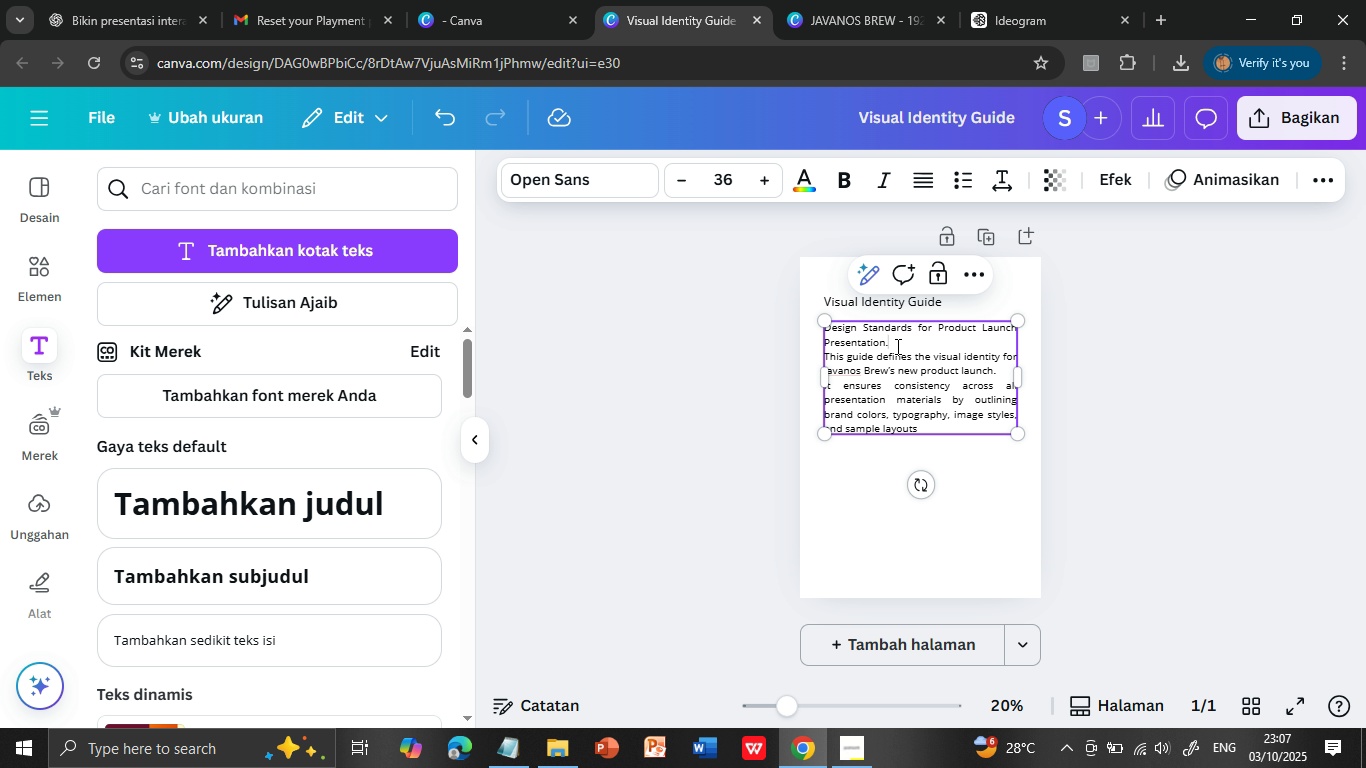 
key(Period)
 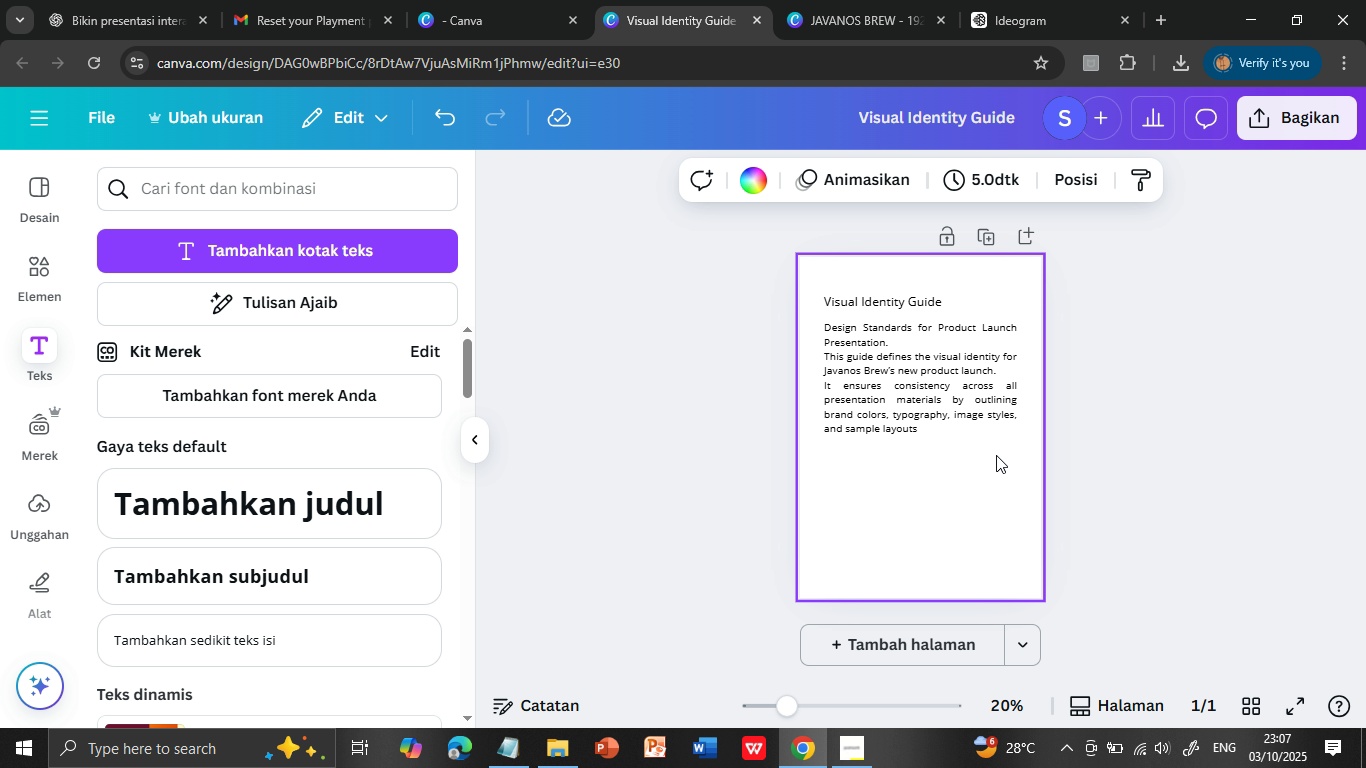 
left_click([1009, 472])
 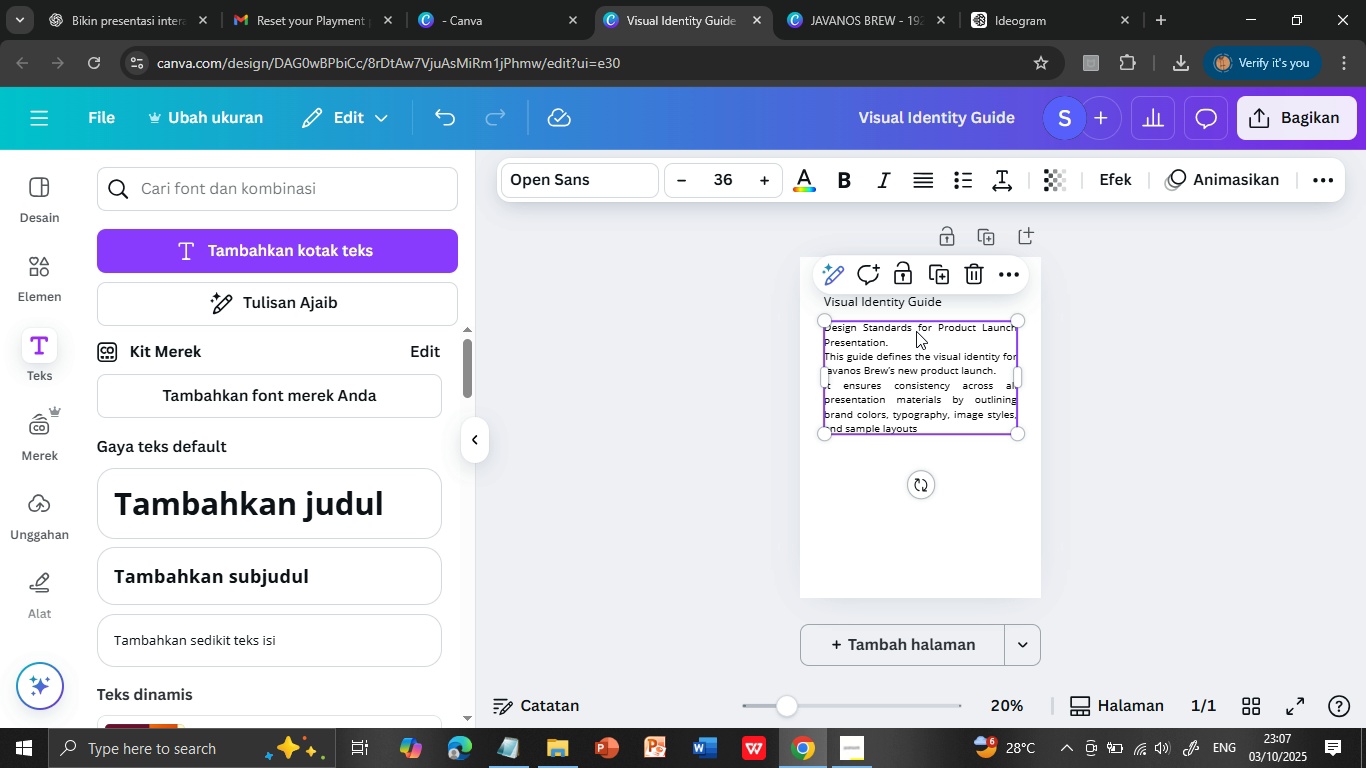 
double_click([916, 331])
 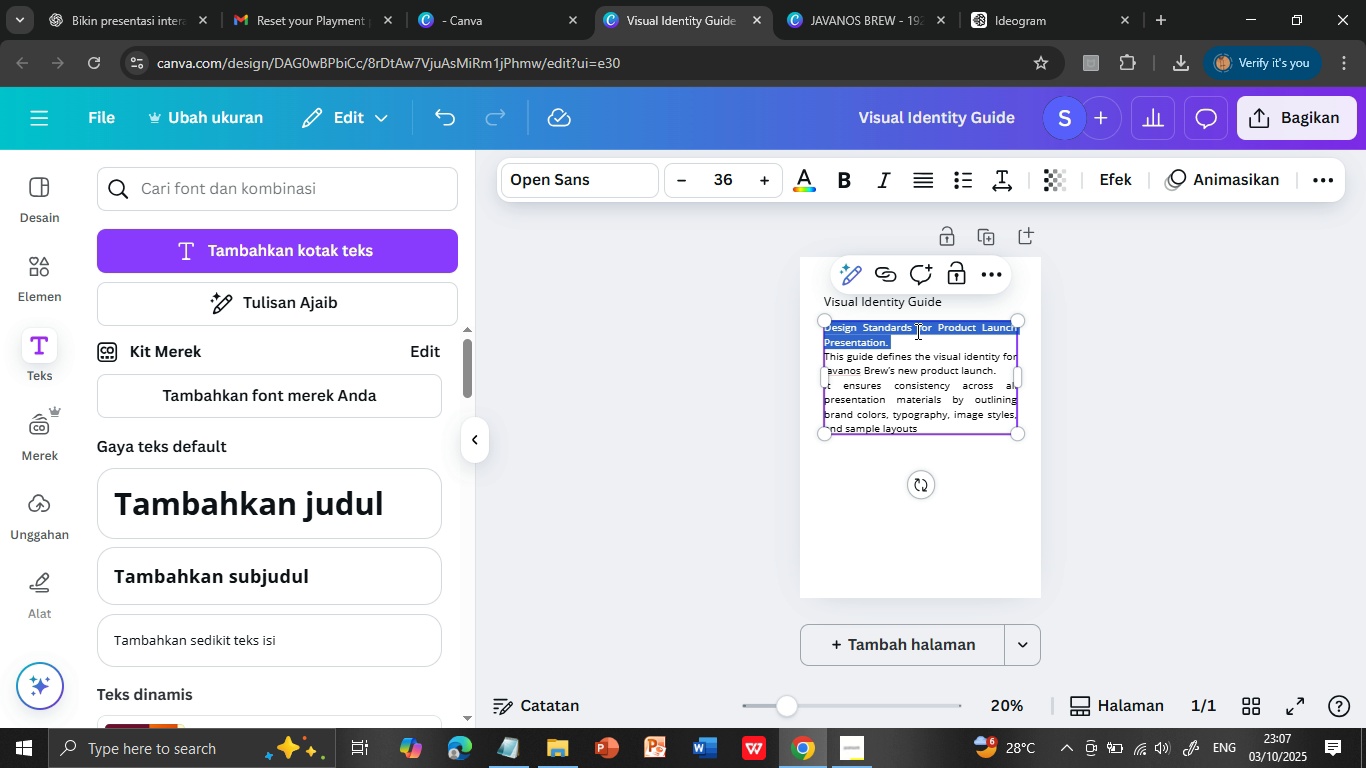 
triple_click([916, 331])
 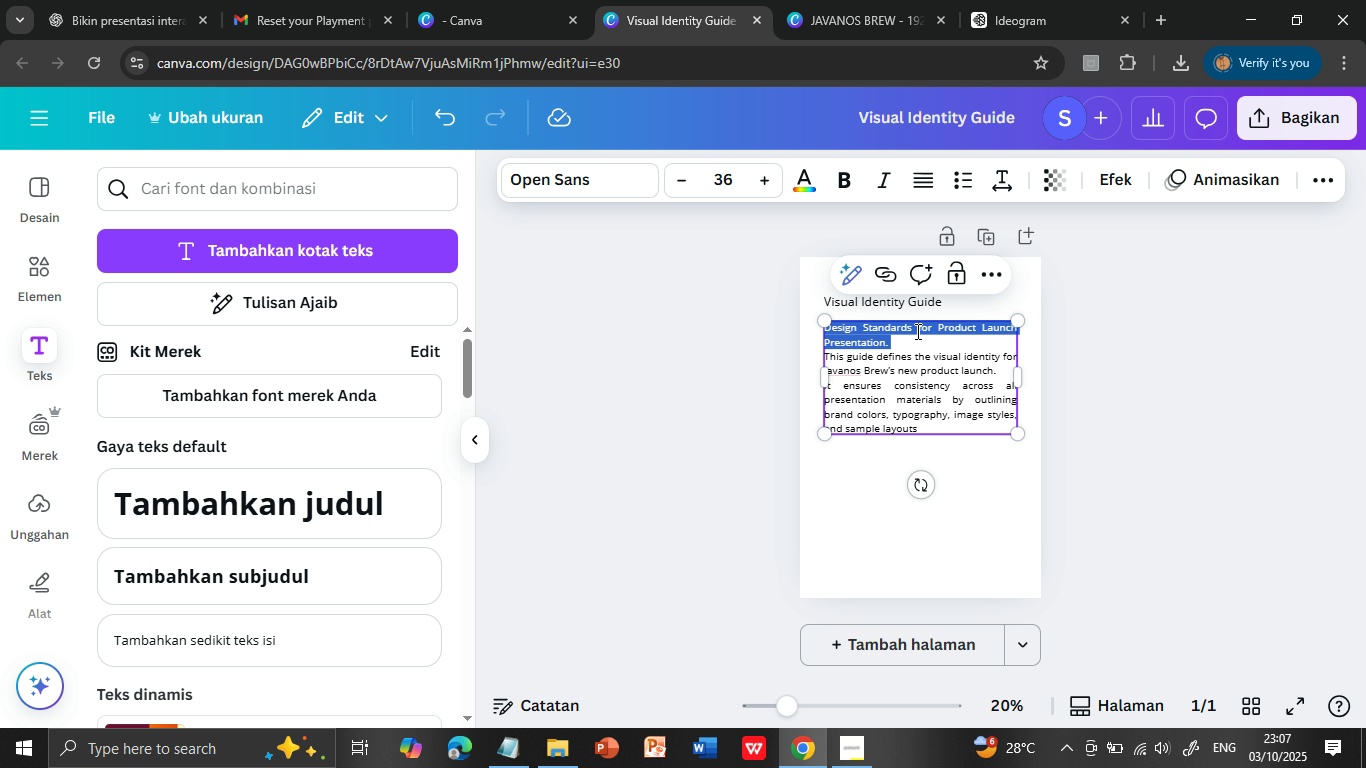 
key(Shift+ArrowDown)
 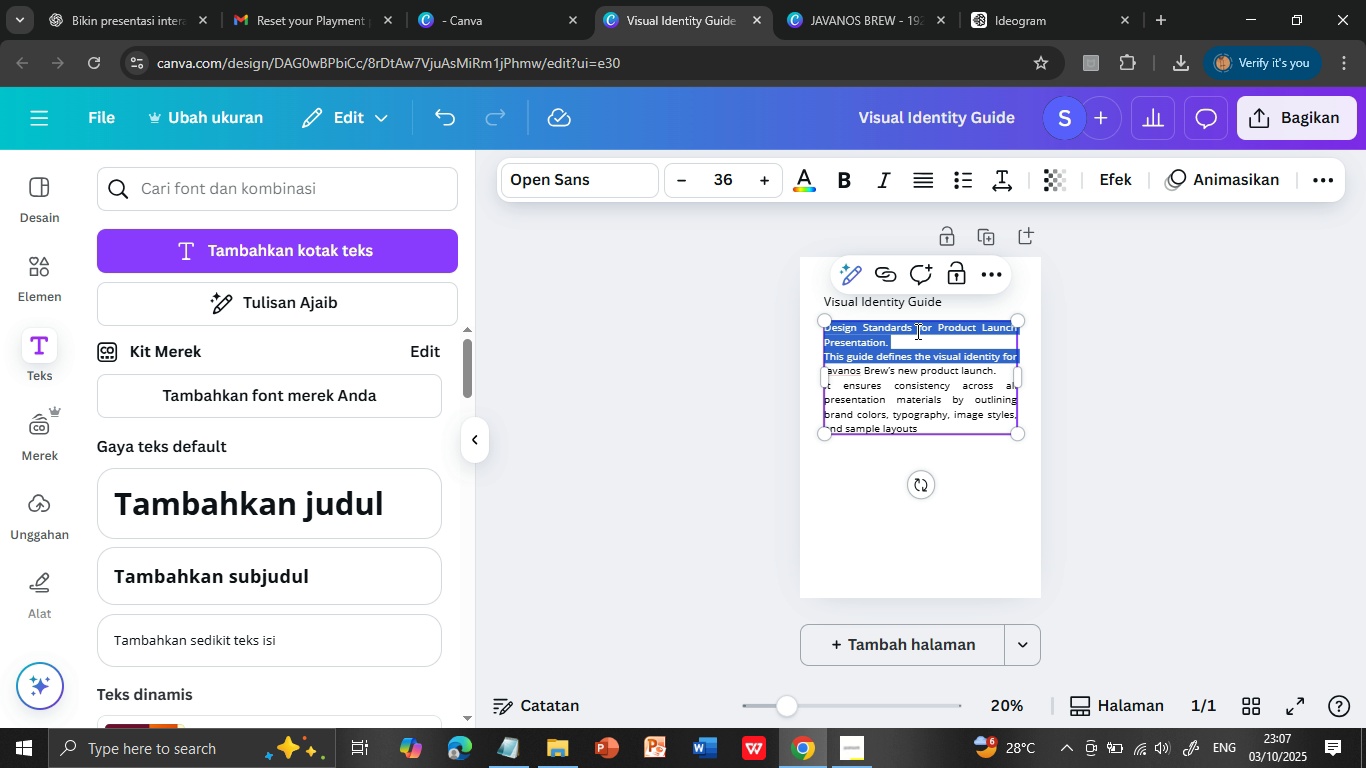 
key(Shift+ArrowDown)
 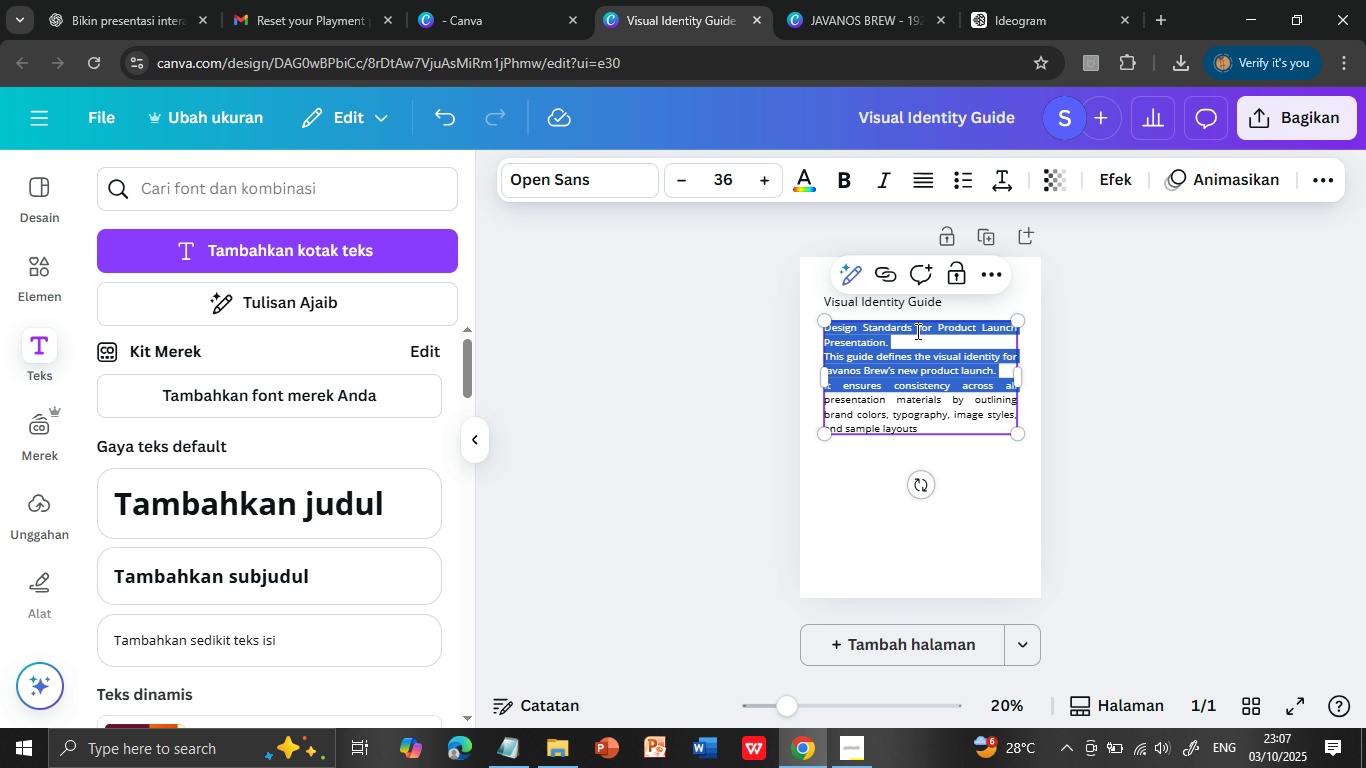 
key(Shift+ArrowDown)
 